 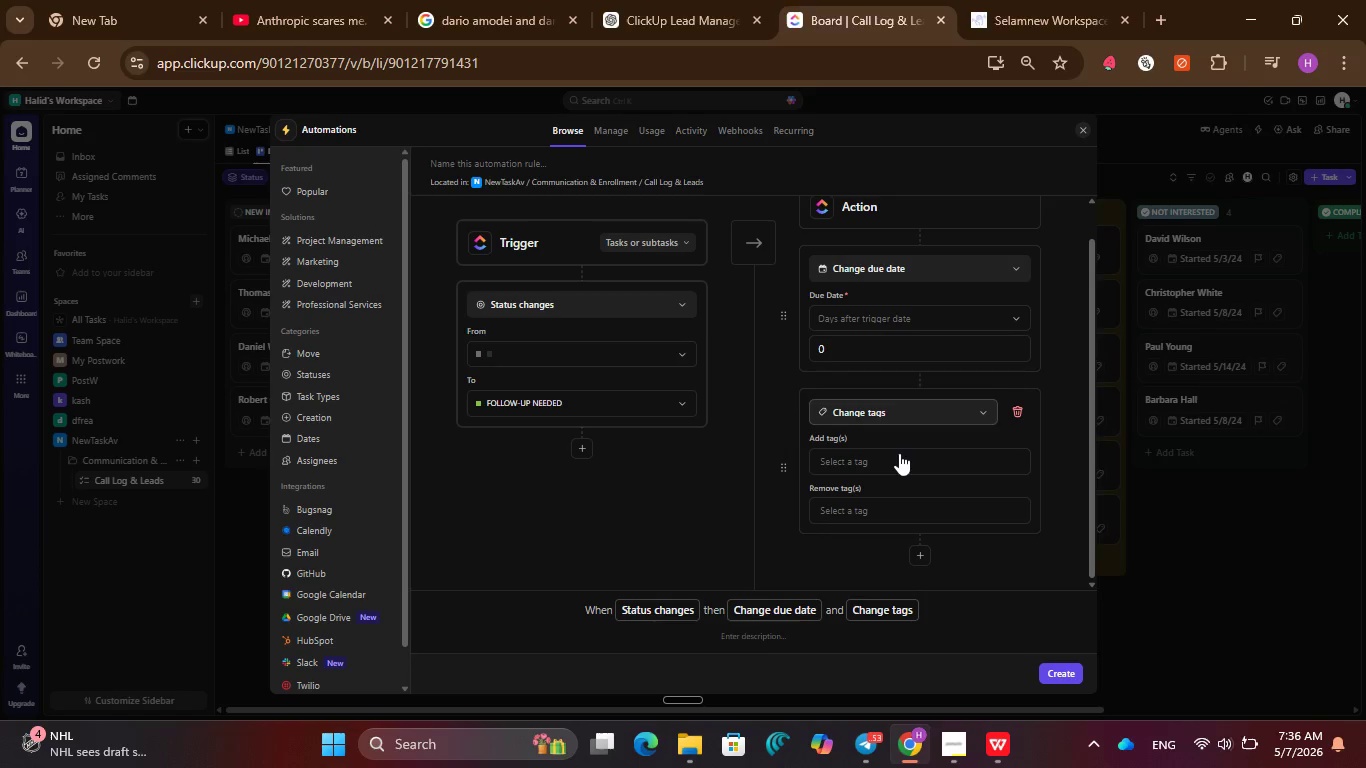 
left_click([896, 455])
 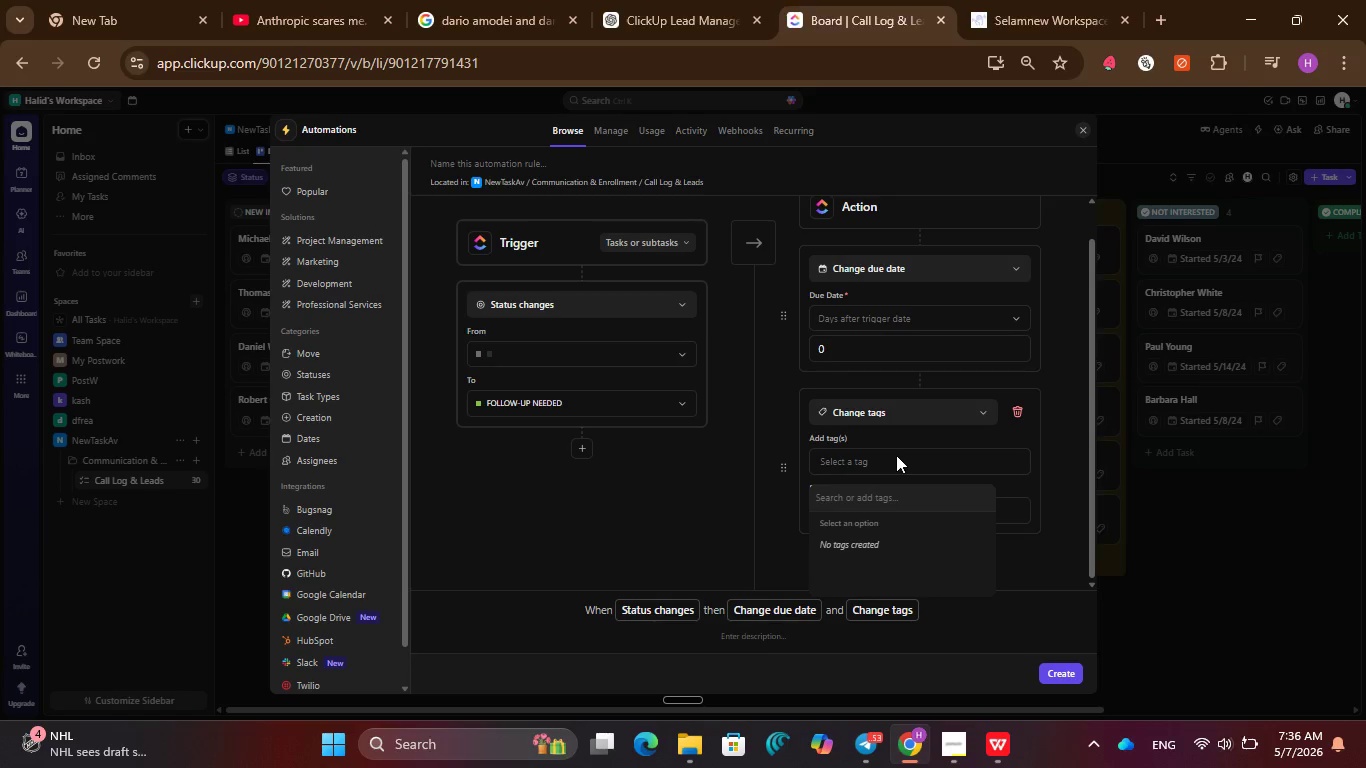 
key(Control+V)
 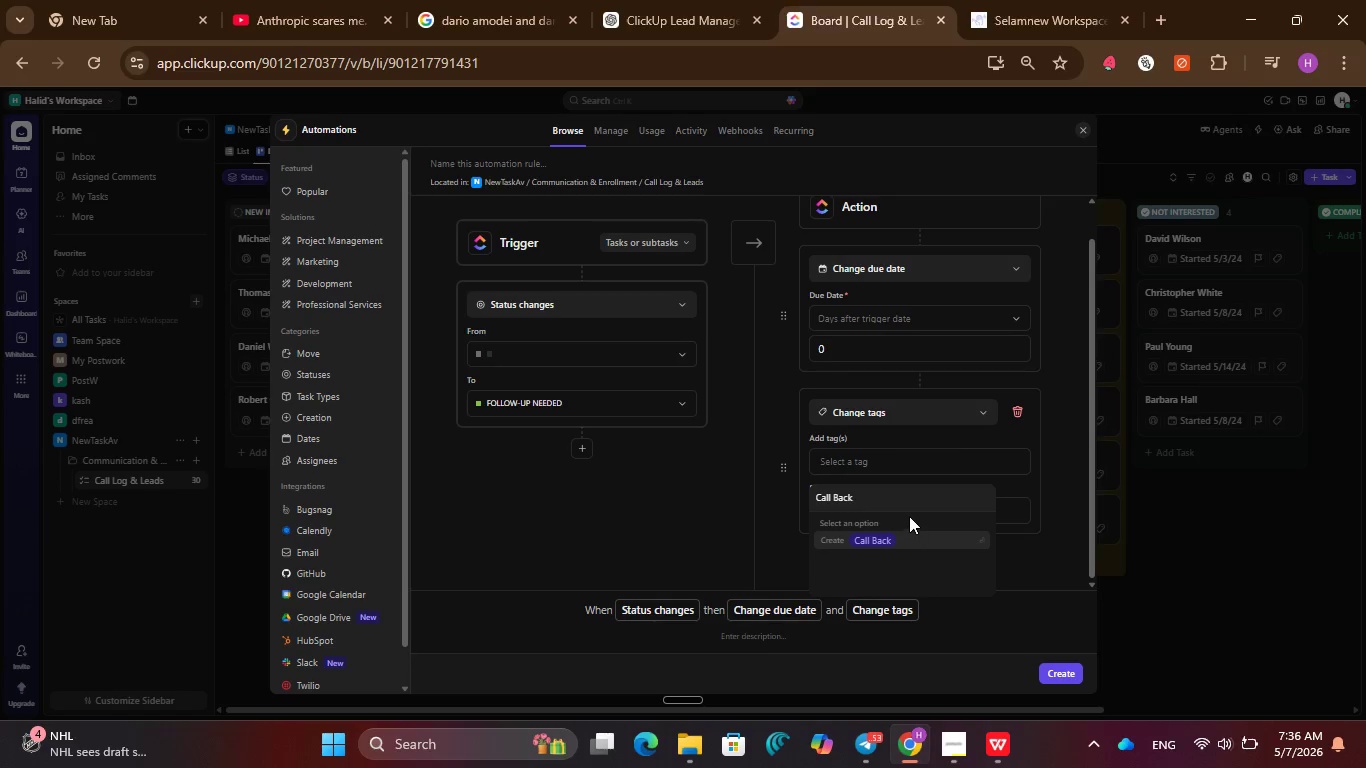 
key(Enter)
 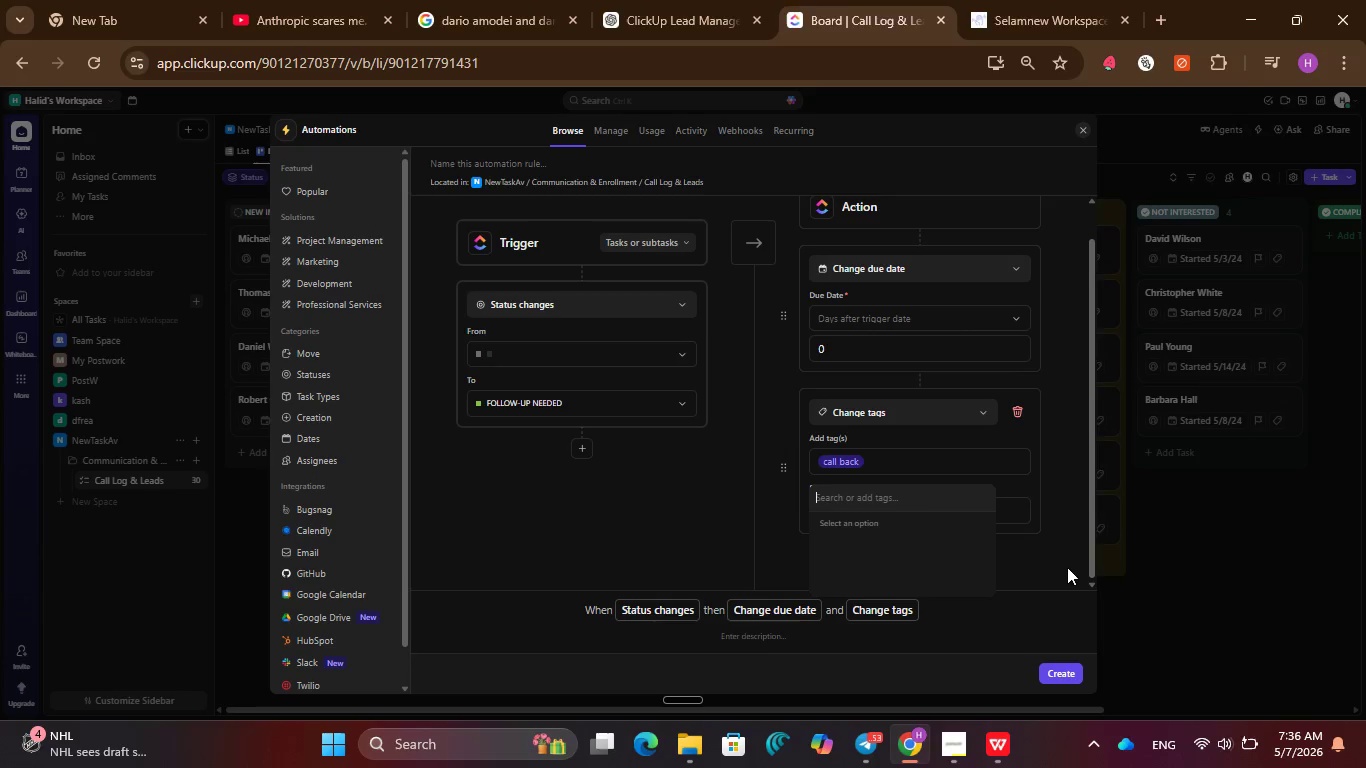 
left_click([1056, 568])
 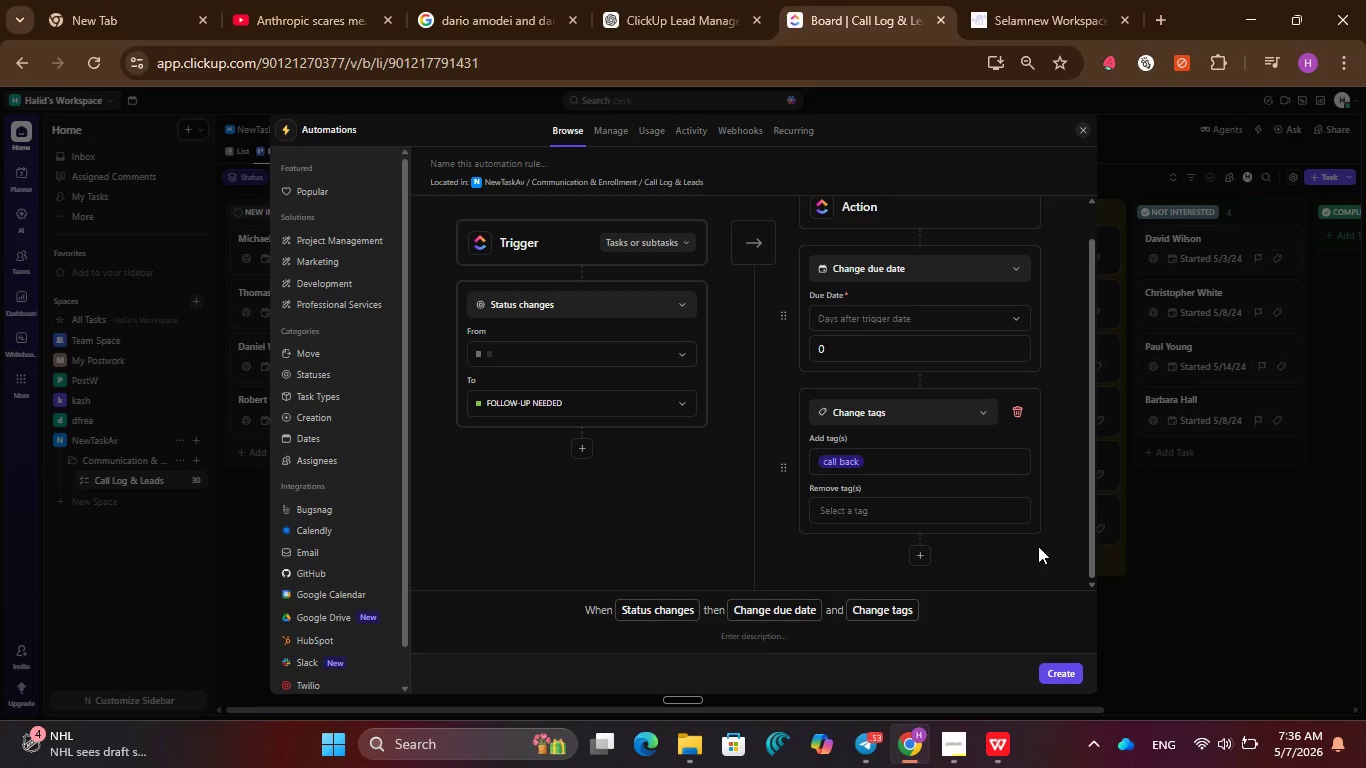 
scroll: coordinate [923, 401], scroll_direction: down, amount: 2.0
 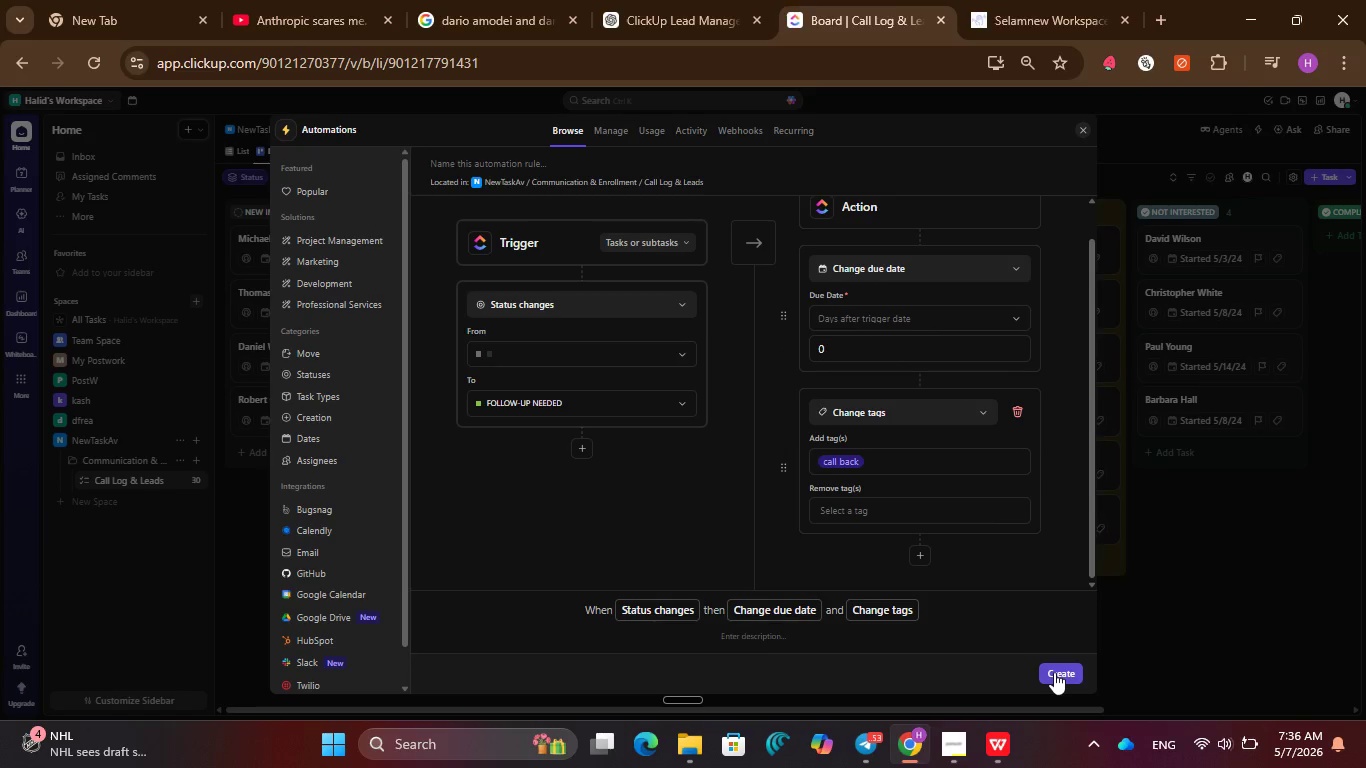 
left_click([1054, 672])
 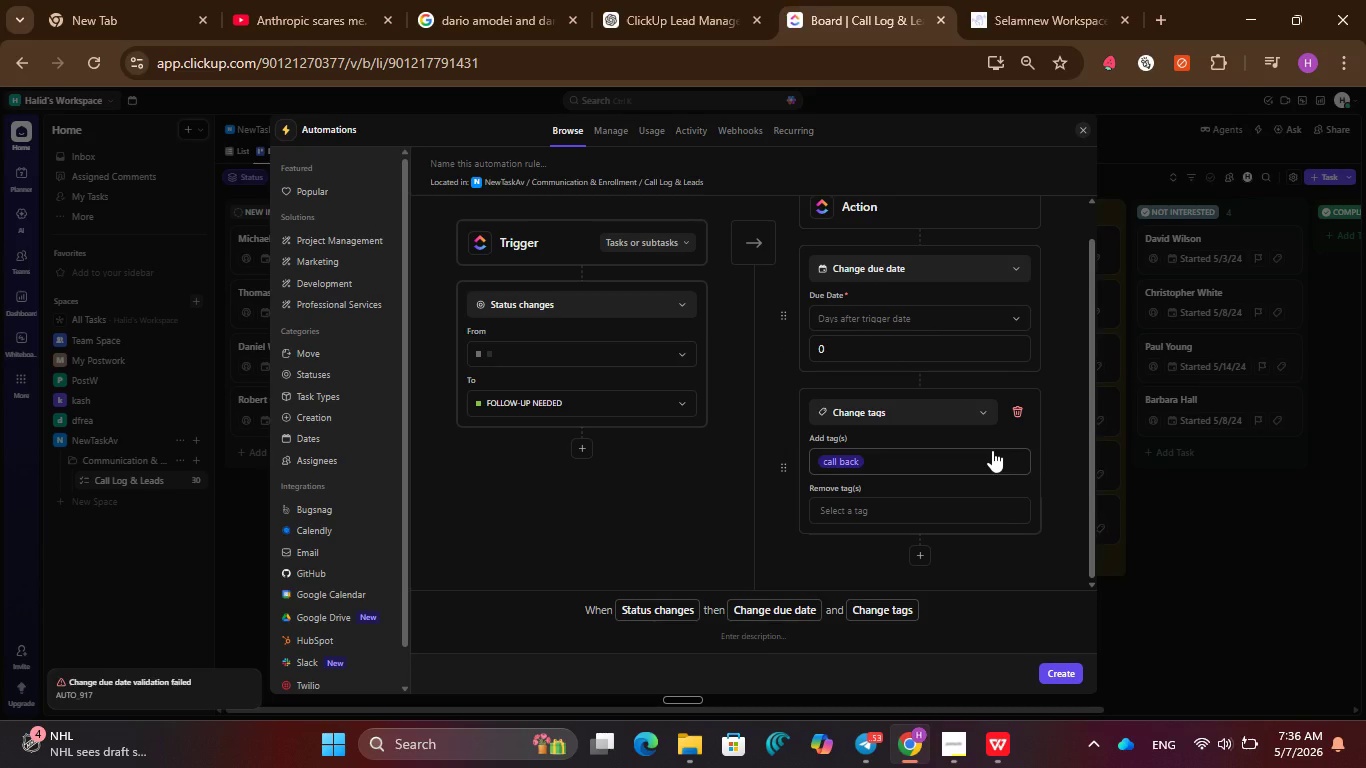 
wait(7.03)
 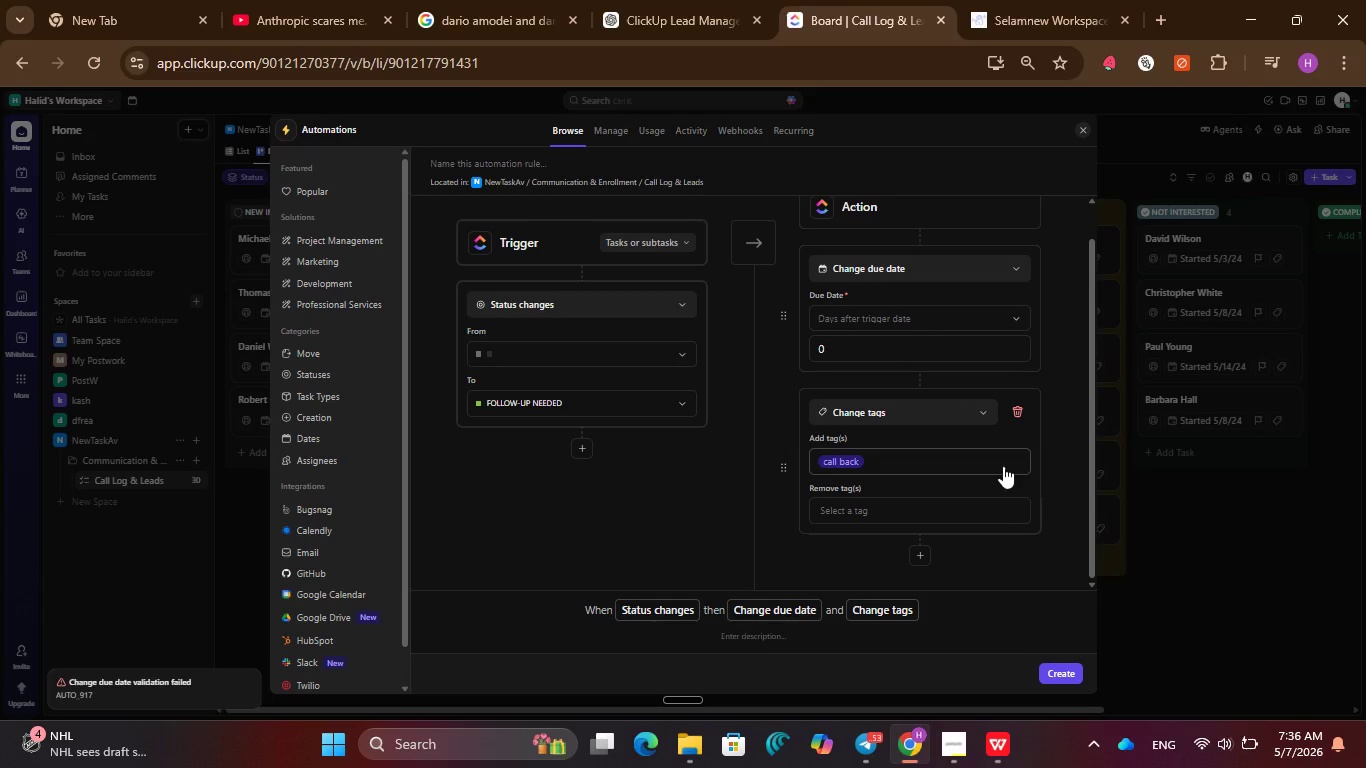 
left_click([951, 279])
 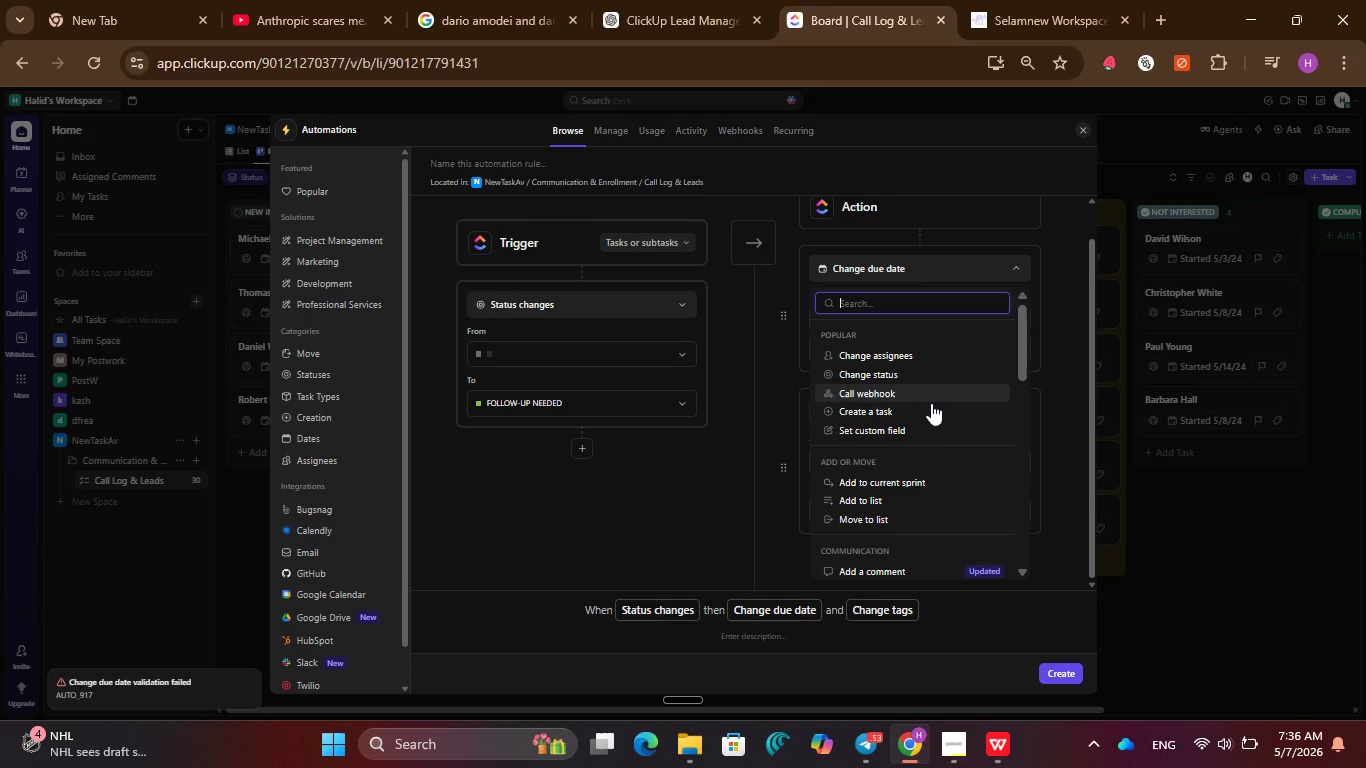 
scroll: coordinate [919, 352], scroll_direction: none, amount: 0.0
 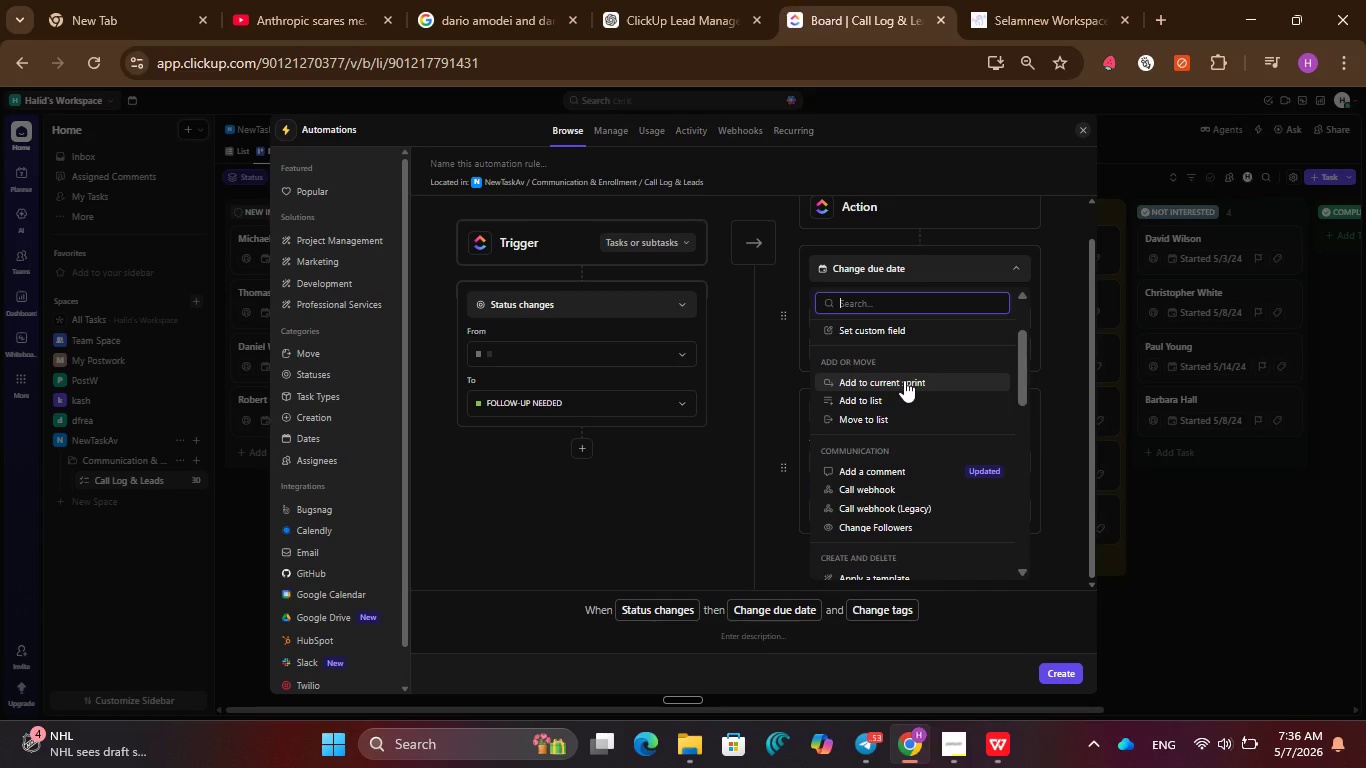 
scroll: coordinate [920, 391], scroll_direction: down, amount: 5.0
 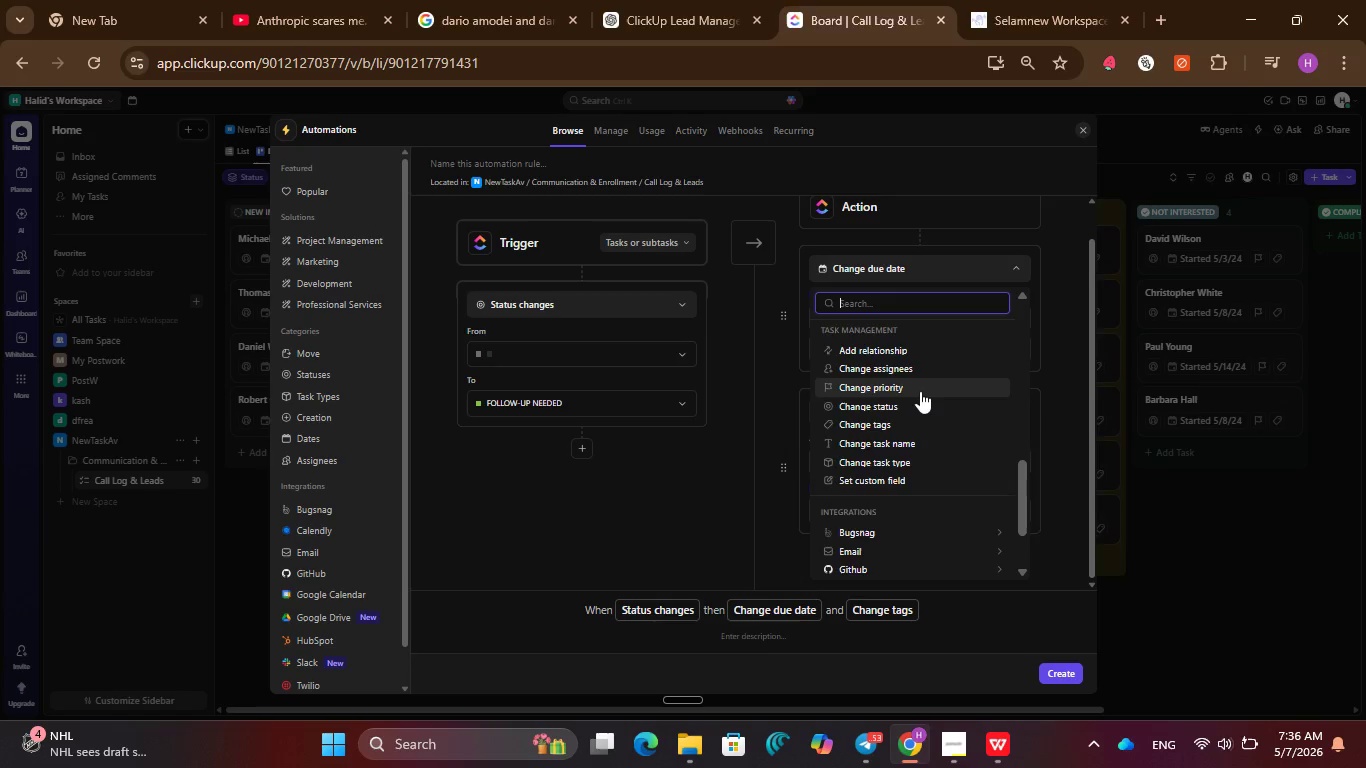 
scroll: coordinate [933, 388], scroll_direction: up, amount: 8.0
 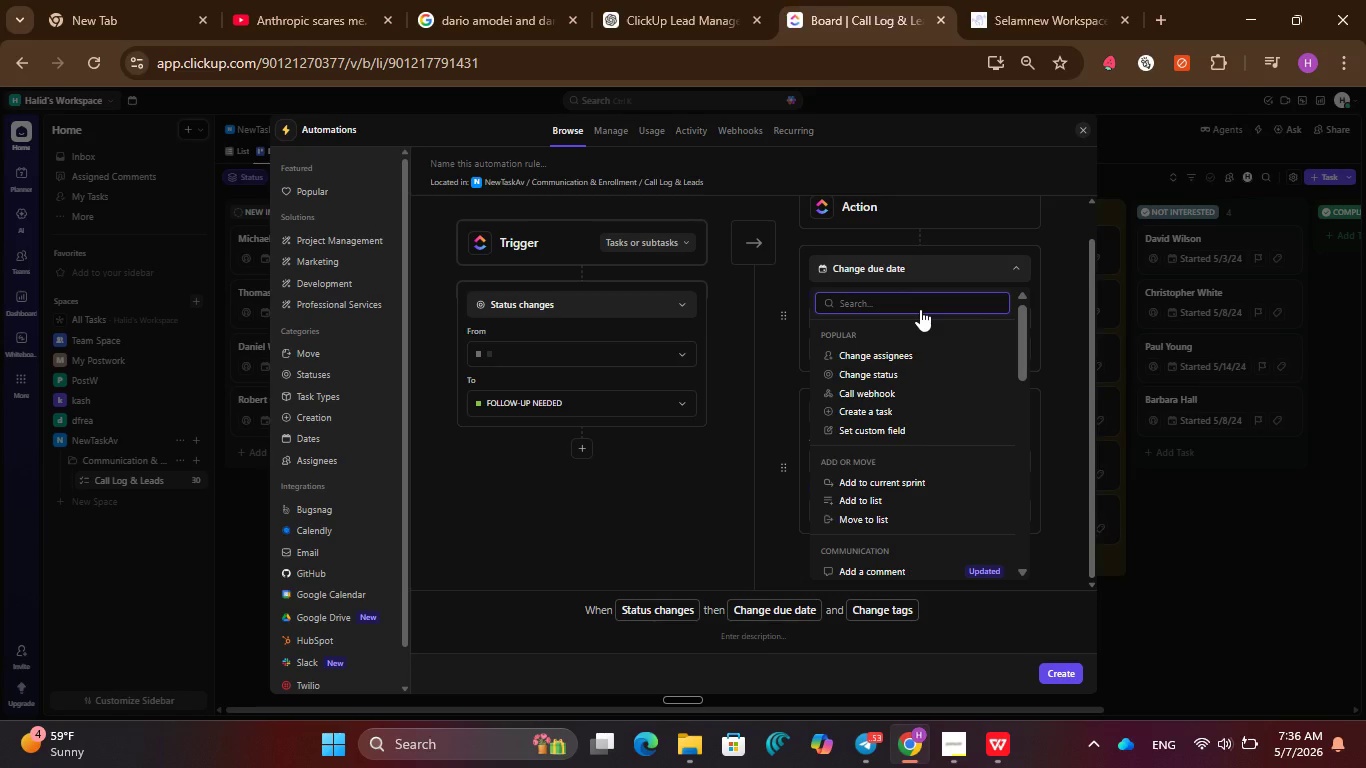 
left_click([920, 309])
 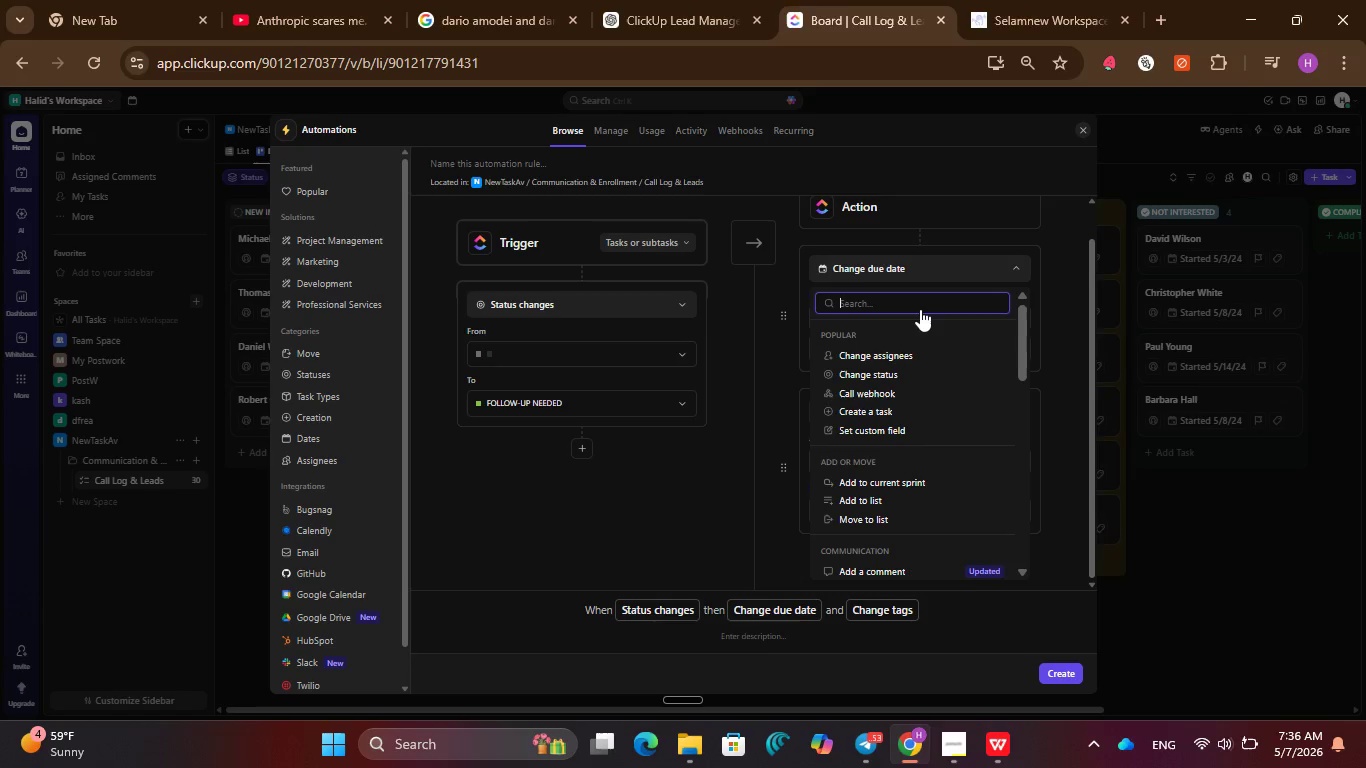 
left_click([920, 309])
 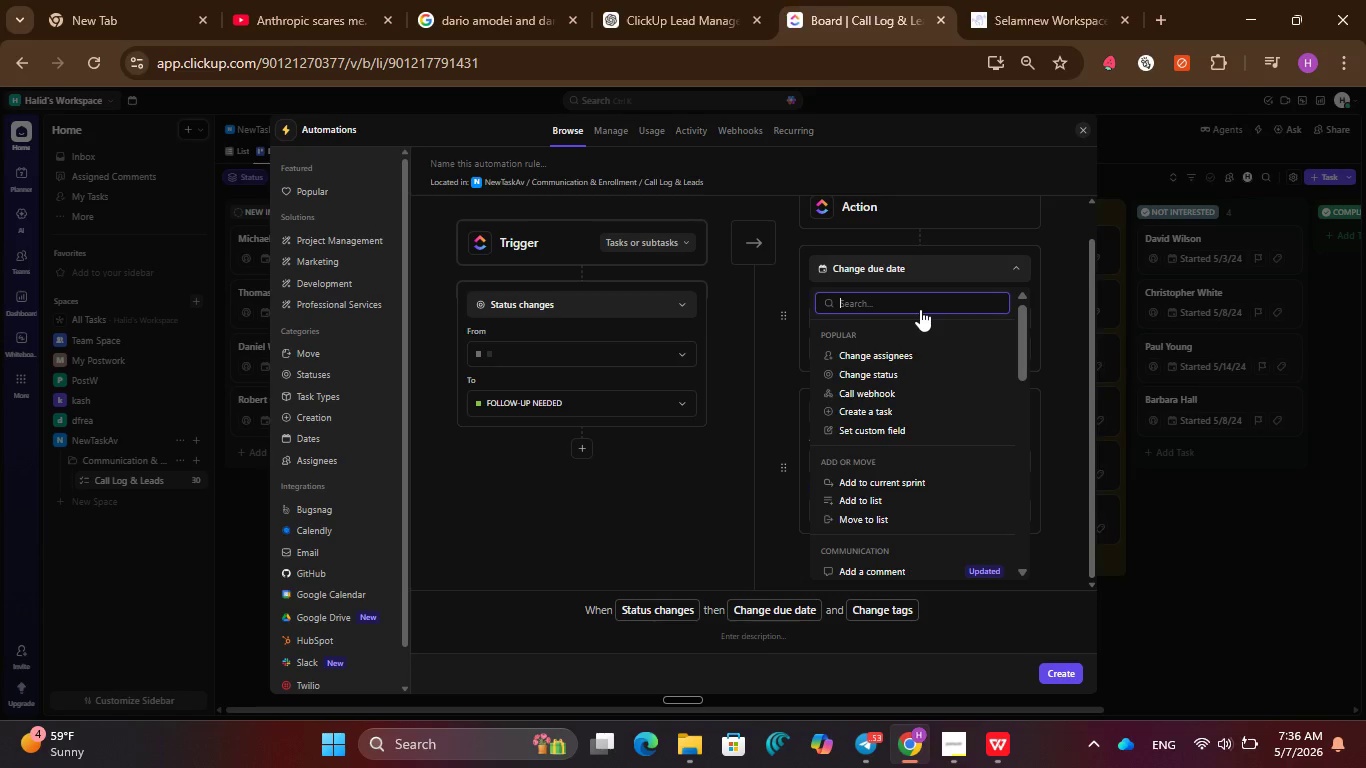 
key(D)
 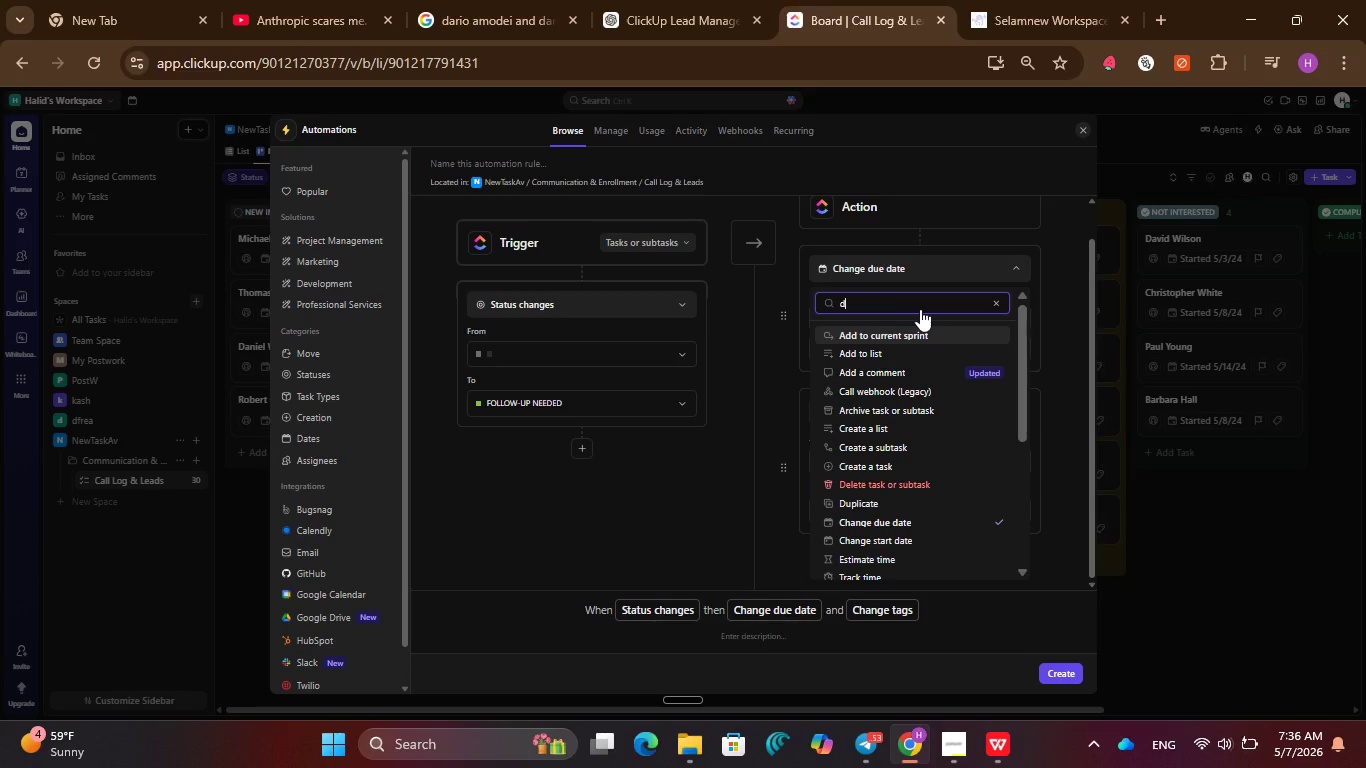 
key(Backspace)
 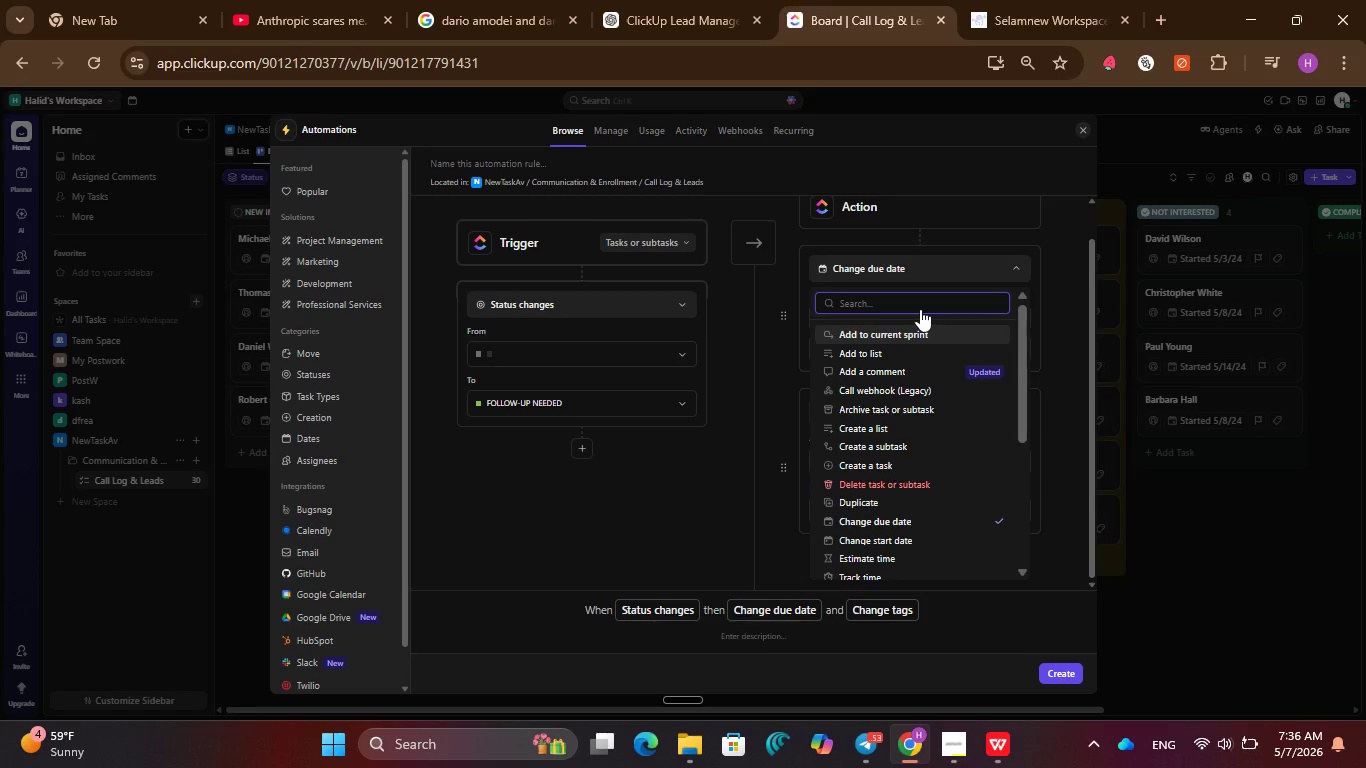 
key(Backspace)
 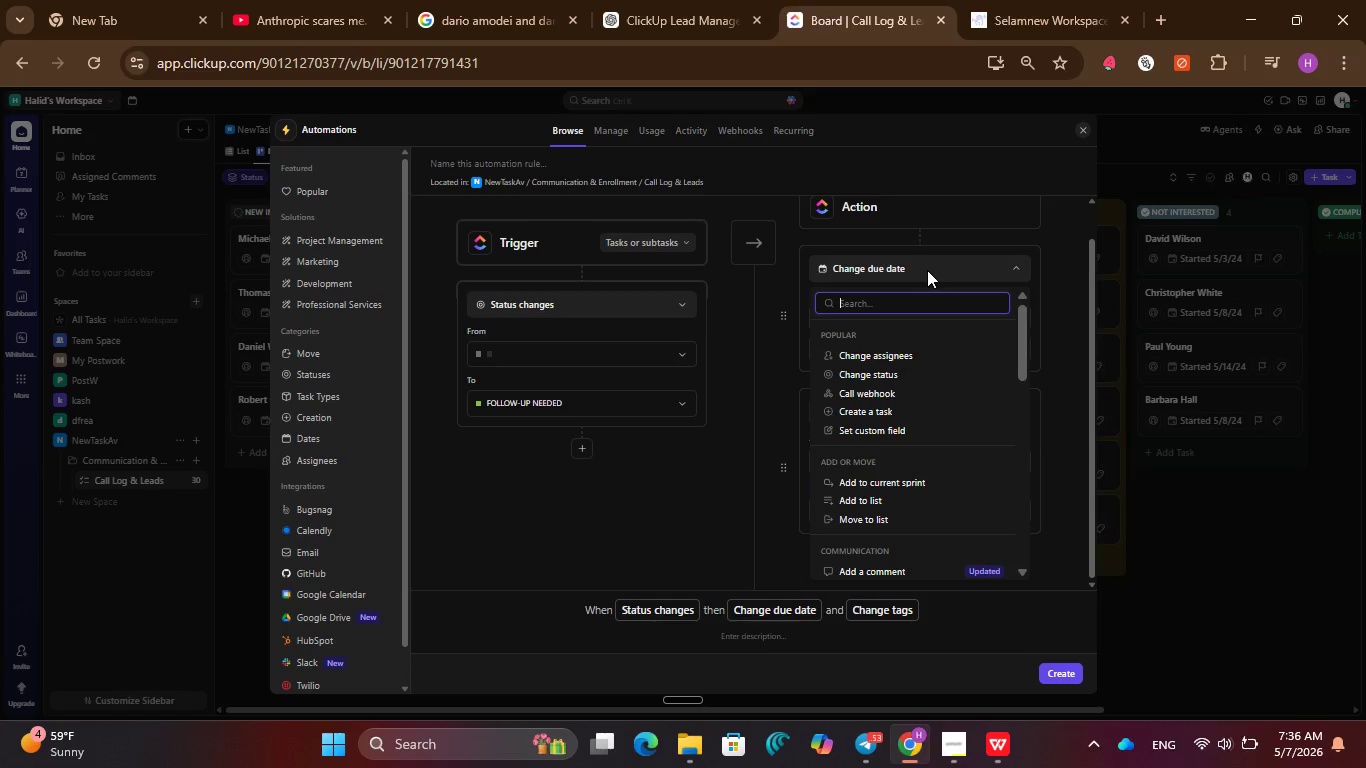 
left_click([927, 270])
 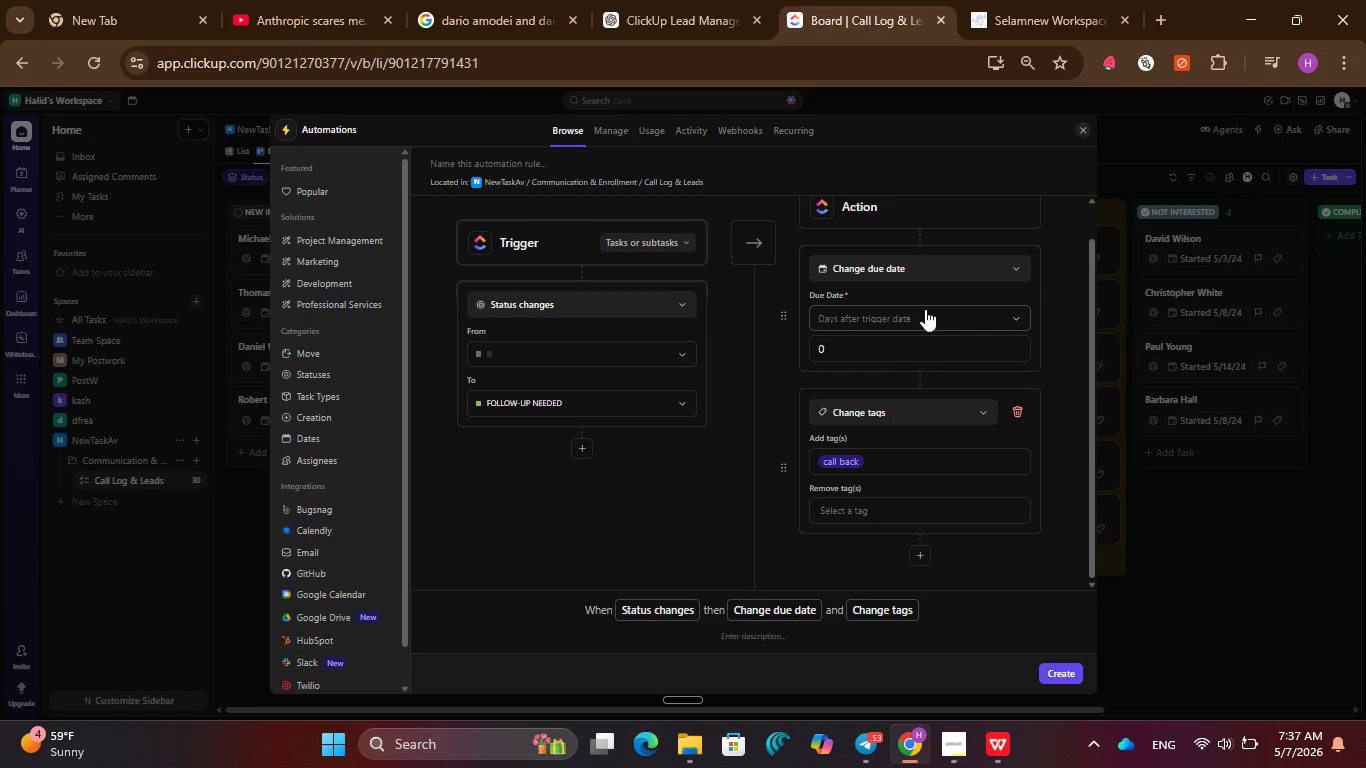 
left_click([925, 309])
 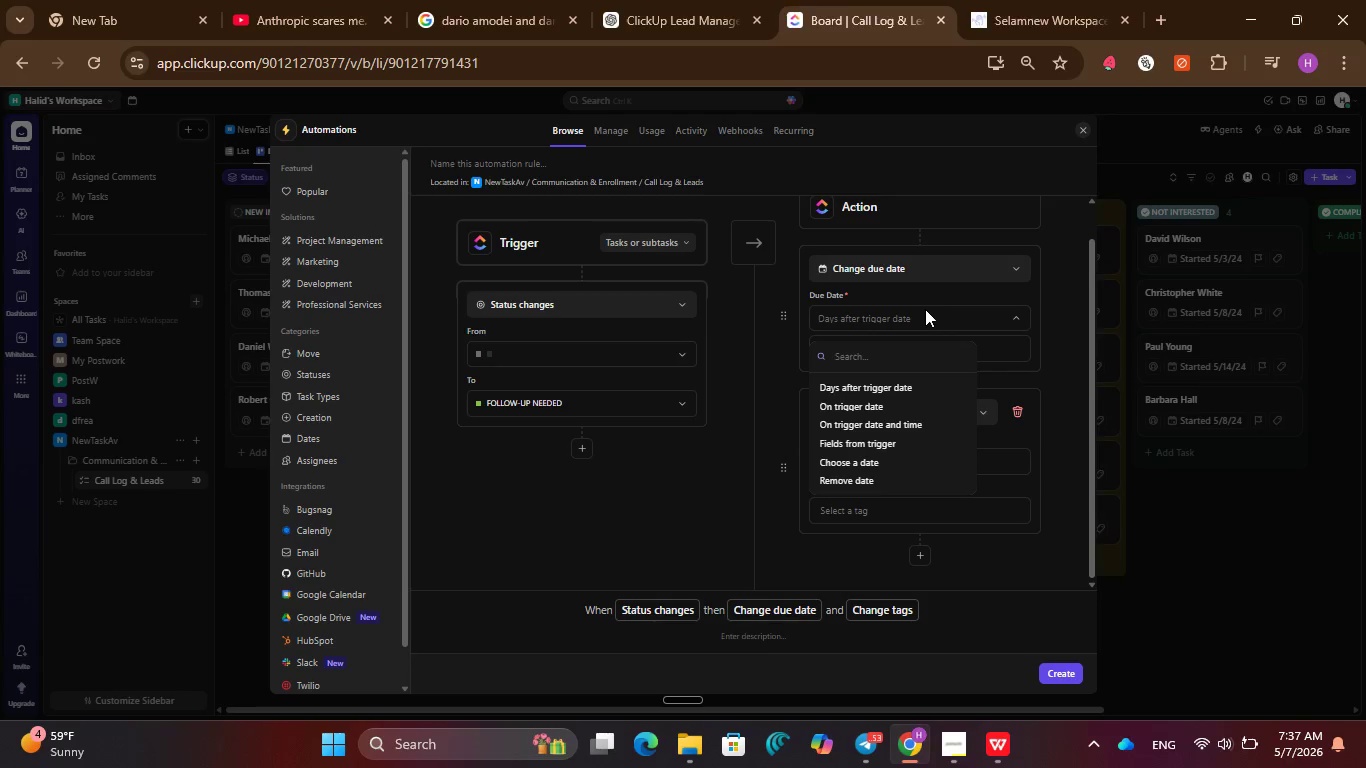 
wait(8.56)
 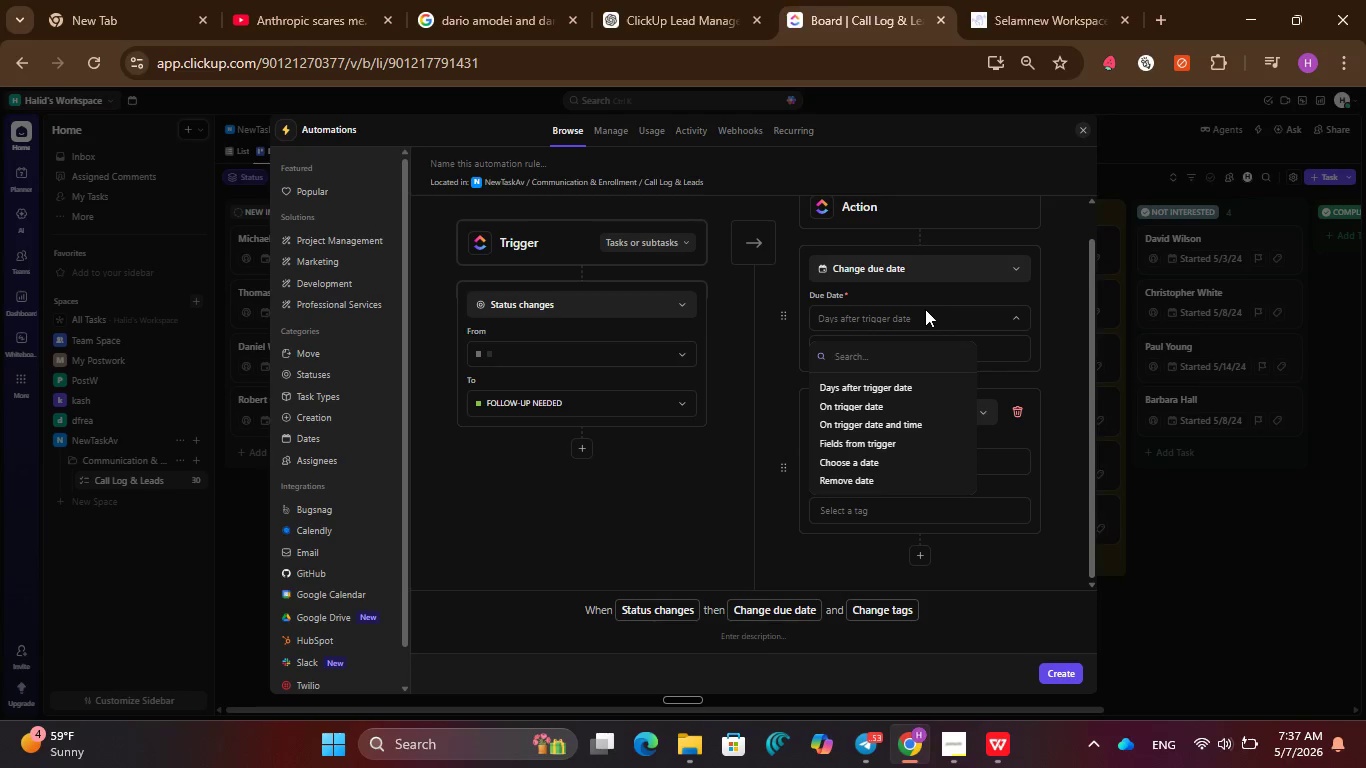 
left_click([925, 295])
 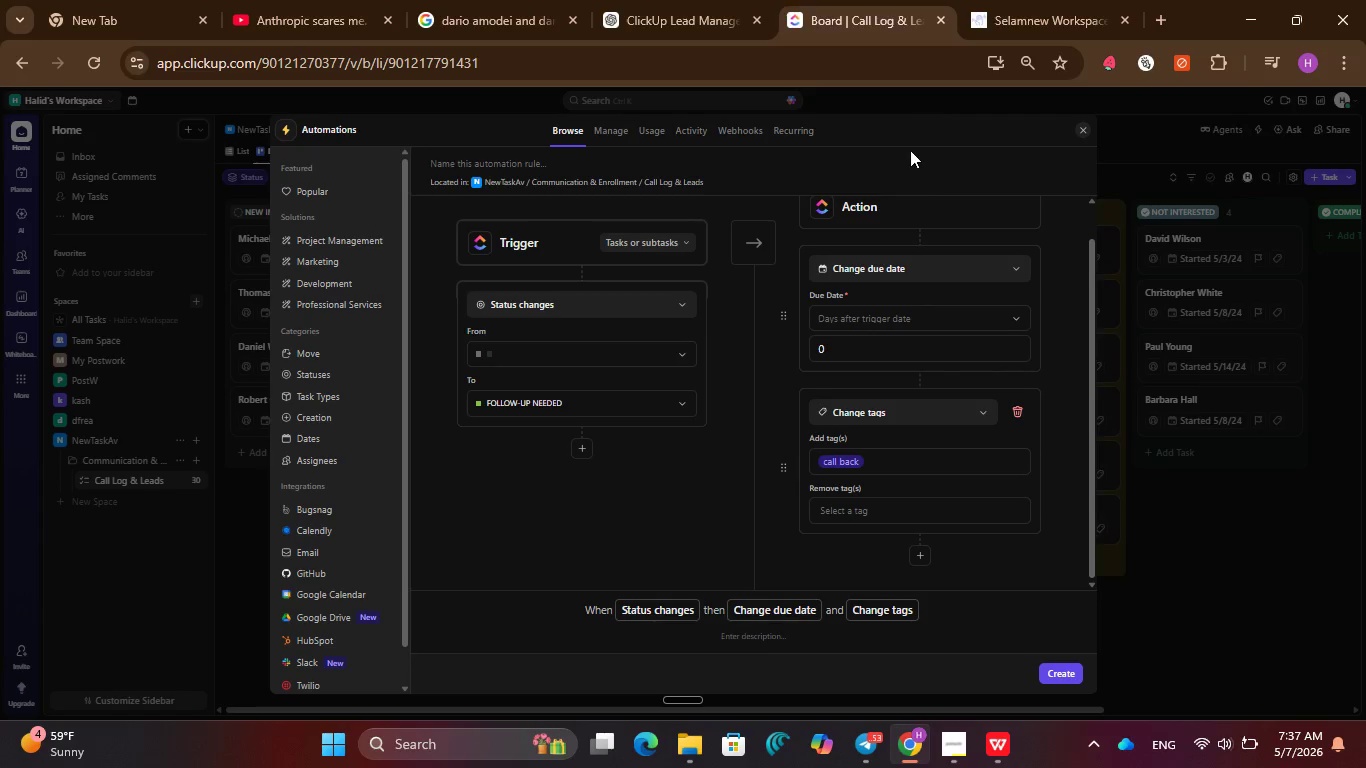 
scroll: coordinate [749, 400], scroll_direction: up, amount: 2.0
 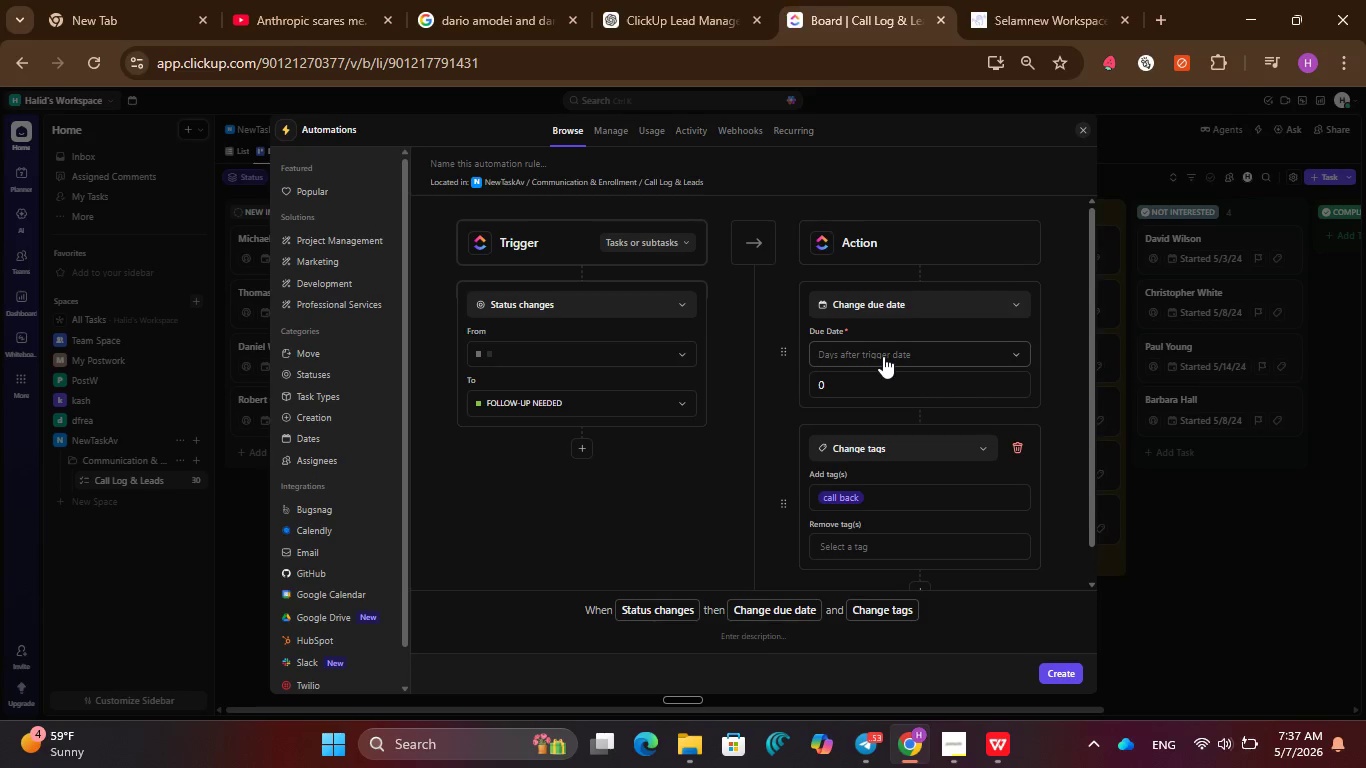 
scroll: coordinate [883, 356], scroll_direction: none, amount: 0.0
 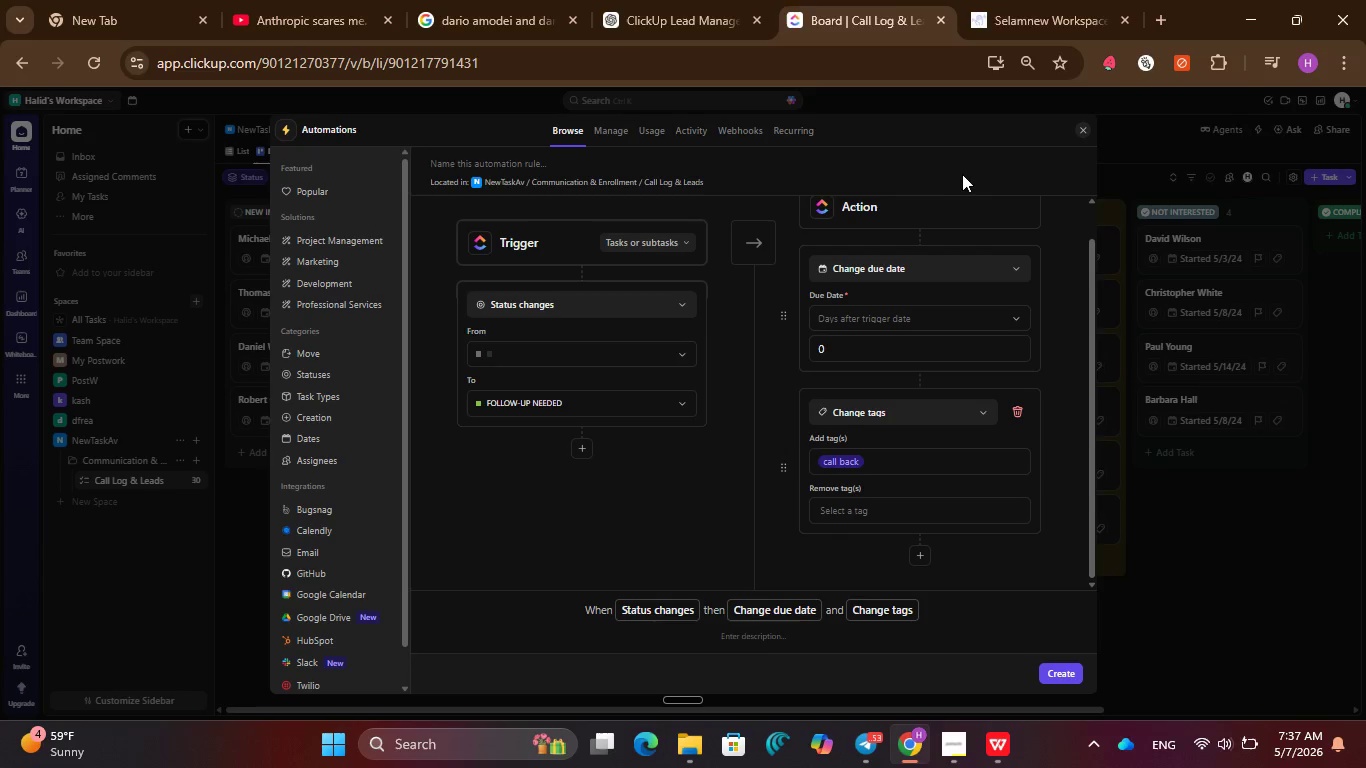 
scroll: coordinate [941, 348], scroll_direction: up, amount: 1.0
 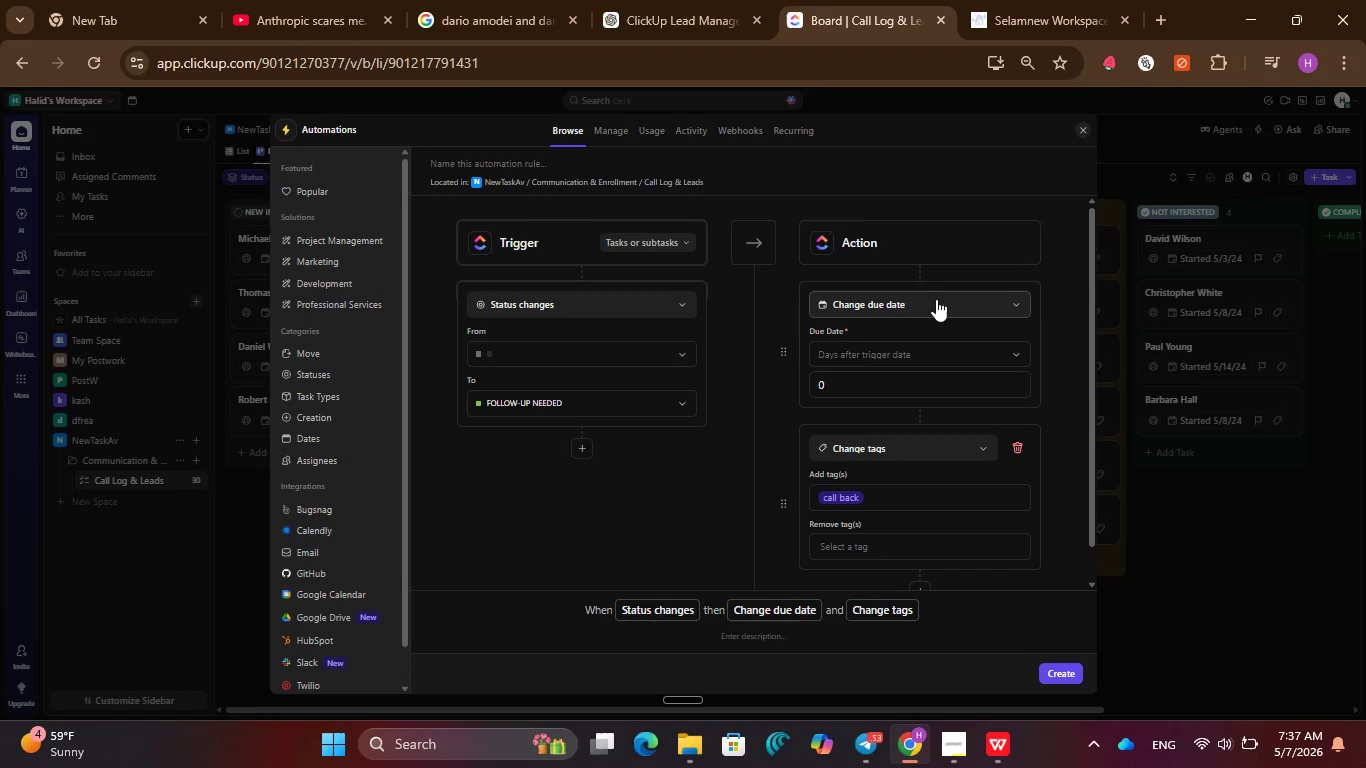 
left_click([1201, 516])
 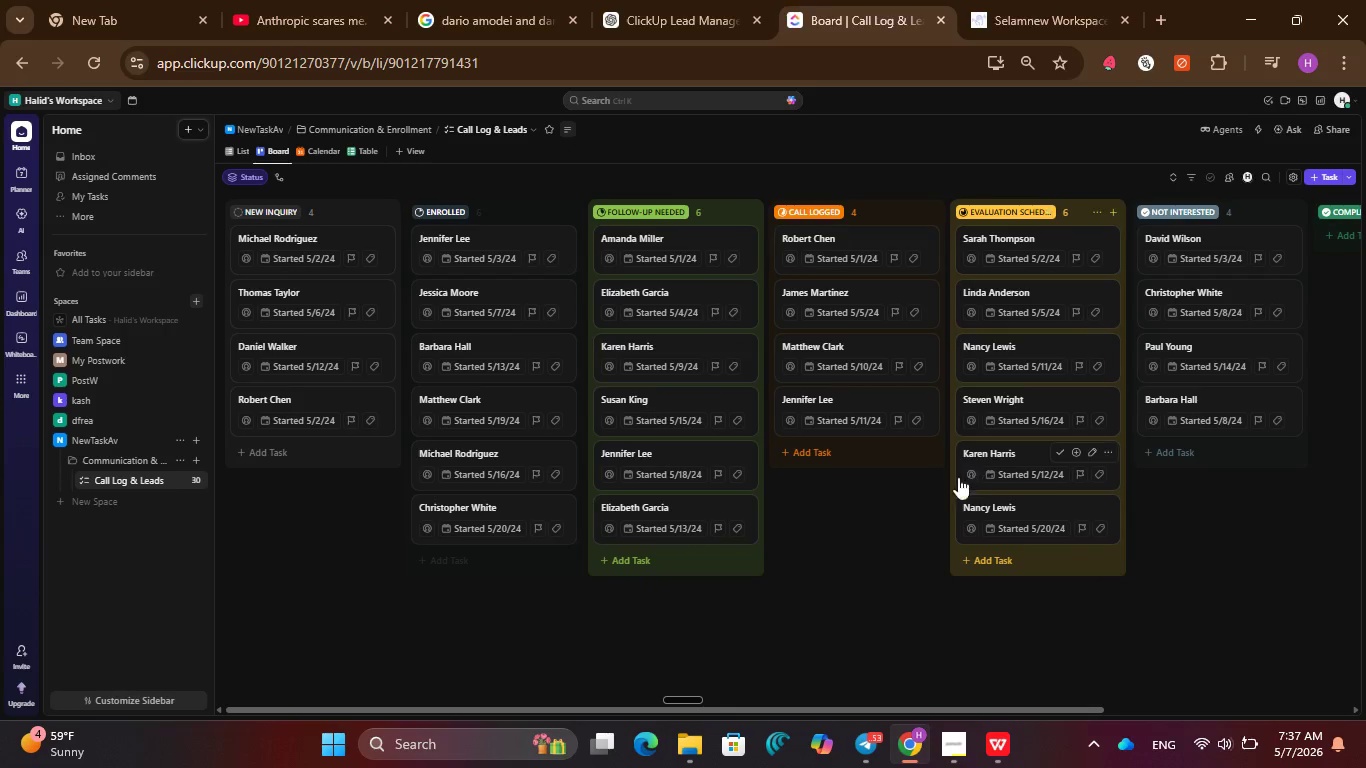 
scroll: coordinate [939, 500], scroll_direction: up, amount: 1.0
 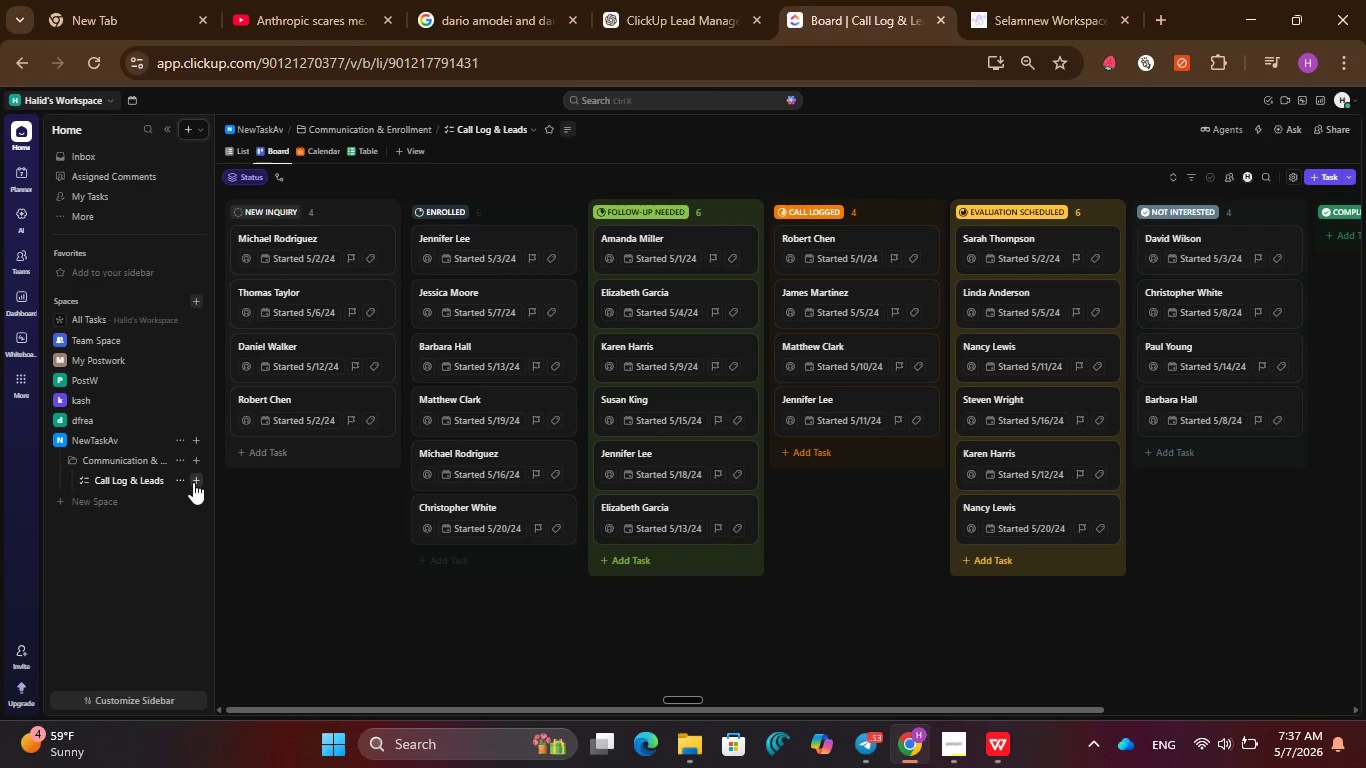 
wait(5.3)
 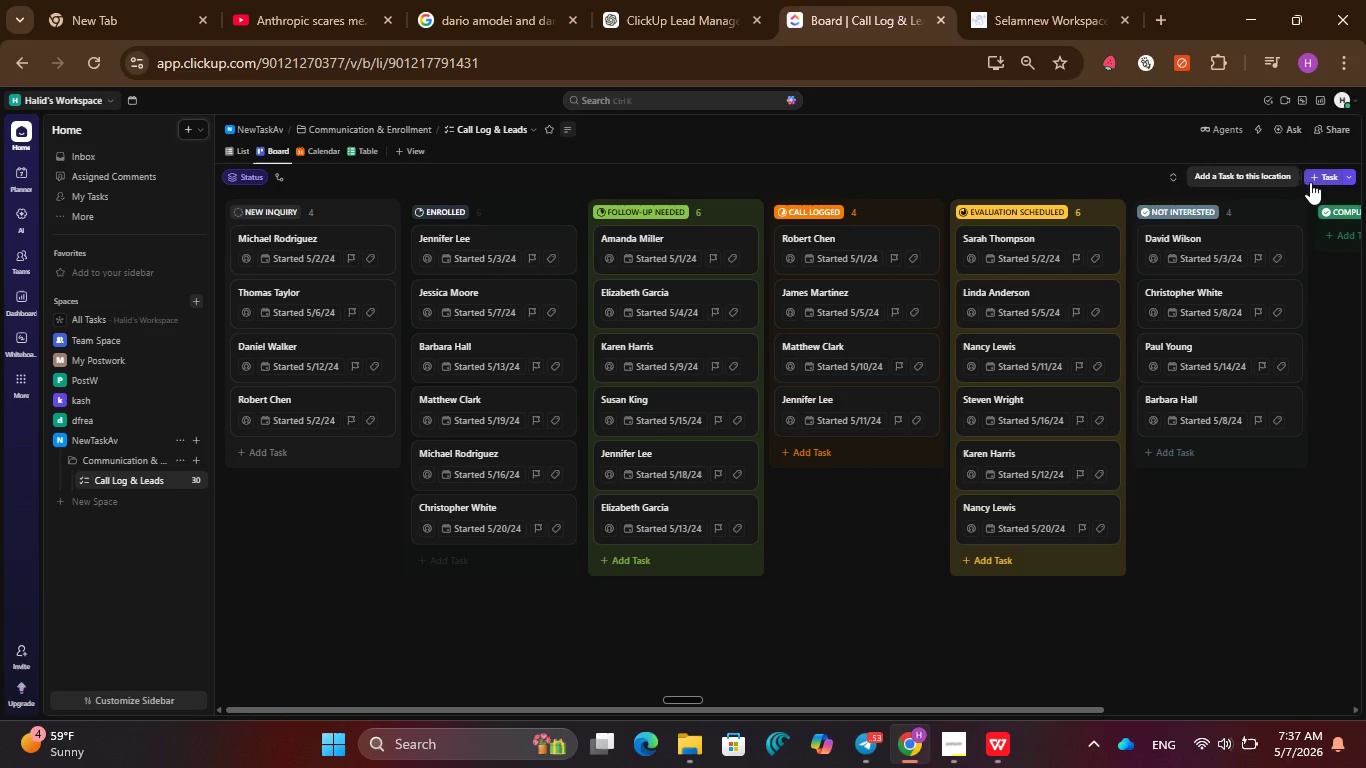 
left_click([195, 483])
 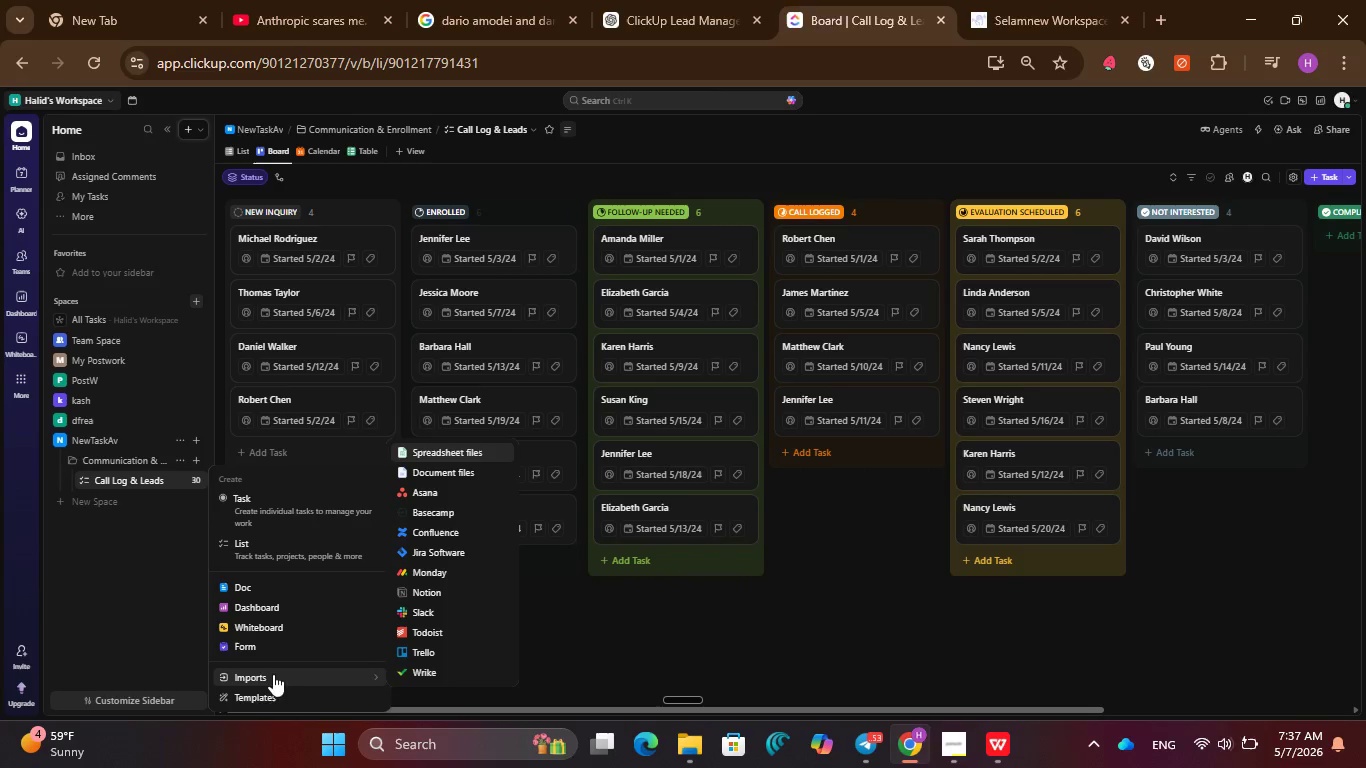 
left_click([565, 628])
 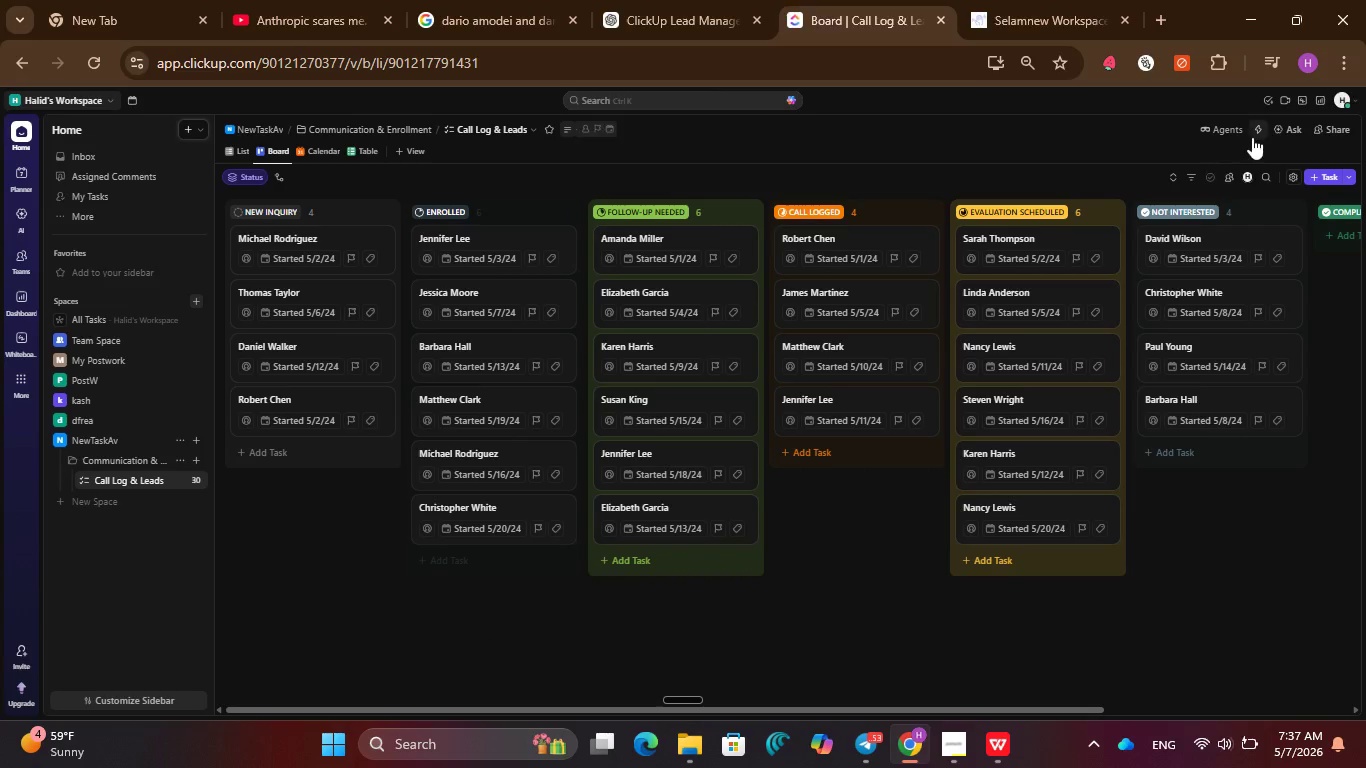 
mouse_move([1254, 181])
 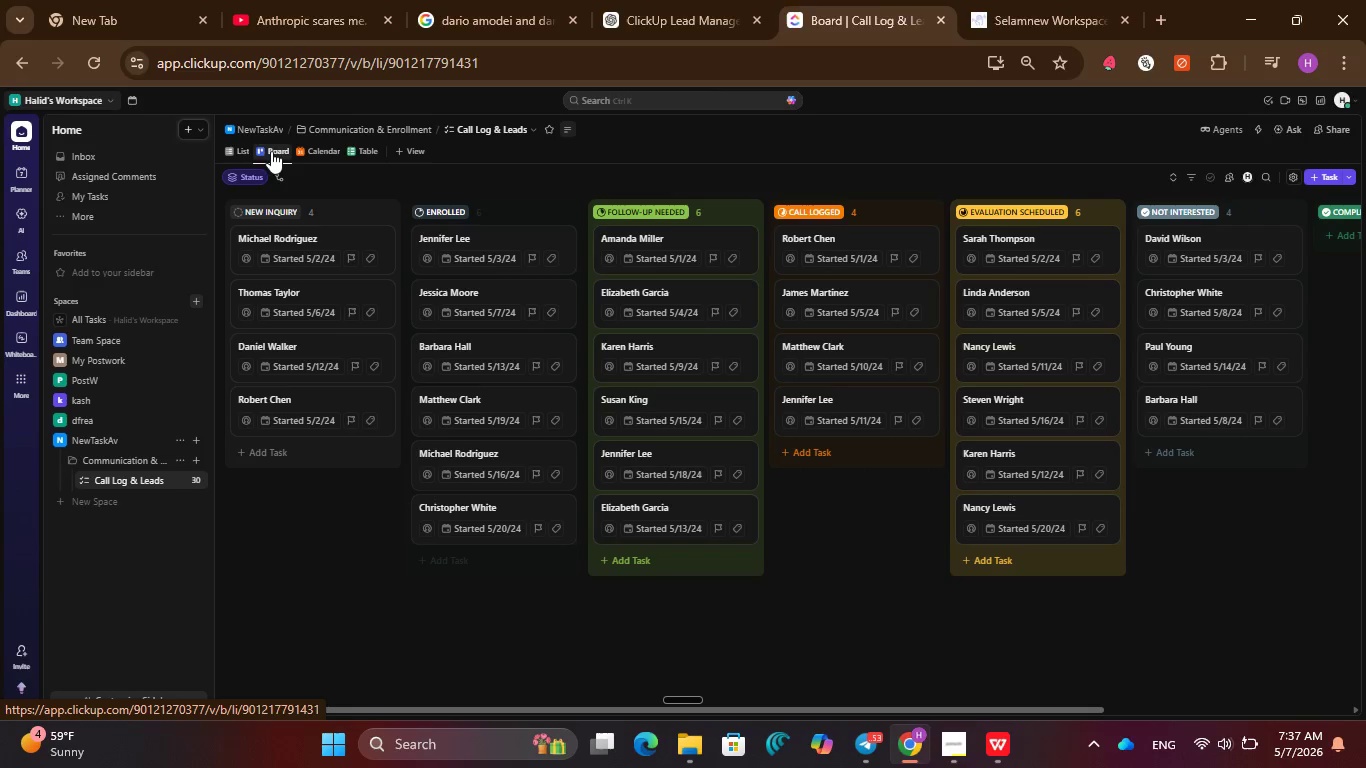 
left_click([239, 153])
 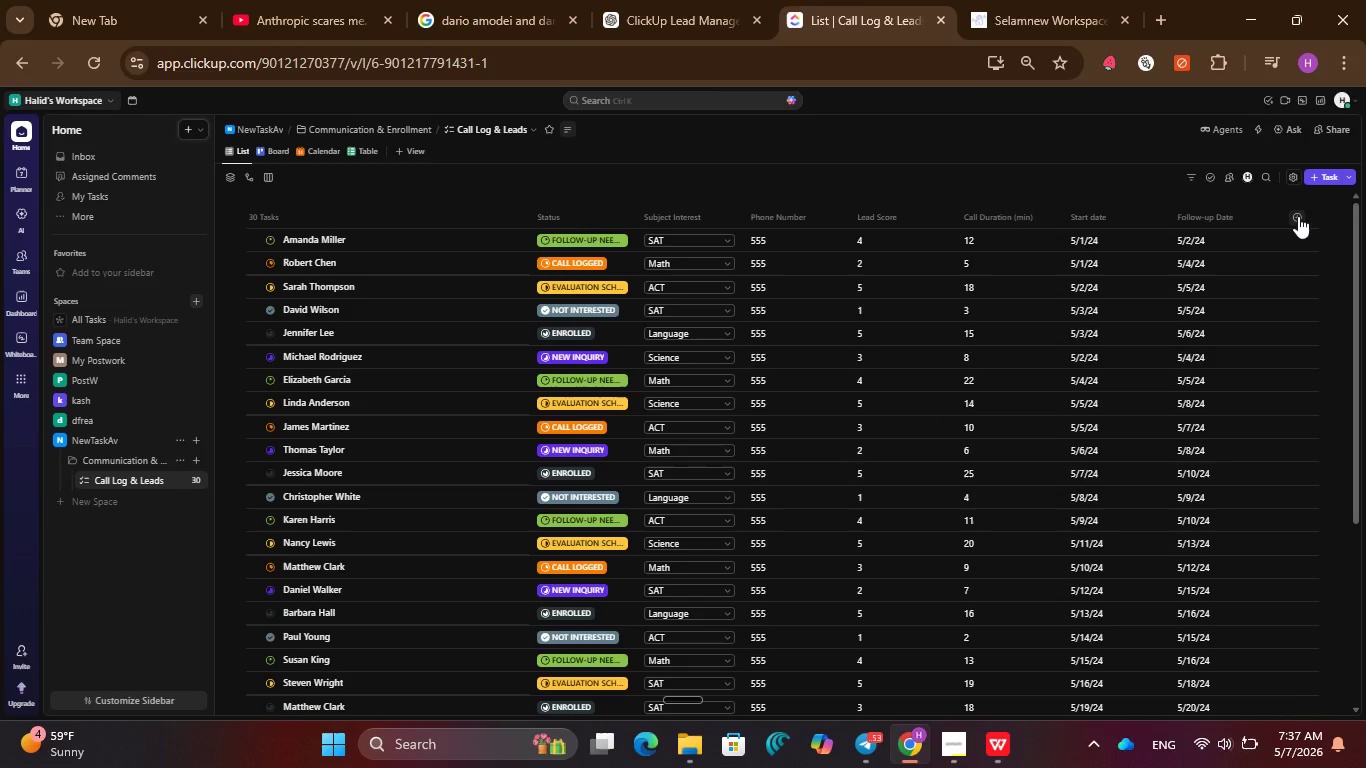 
wait(5.14)
 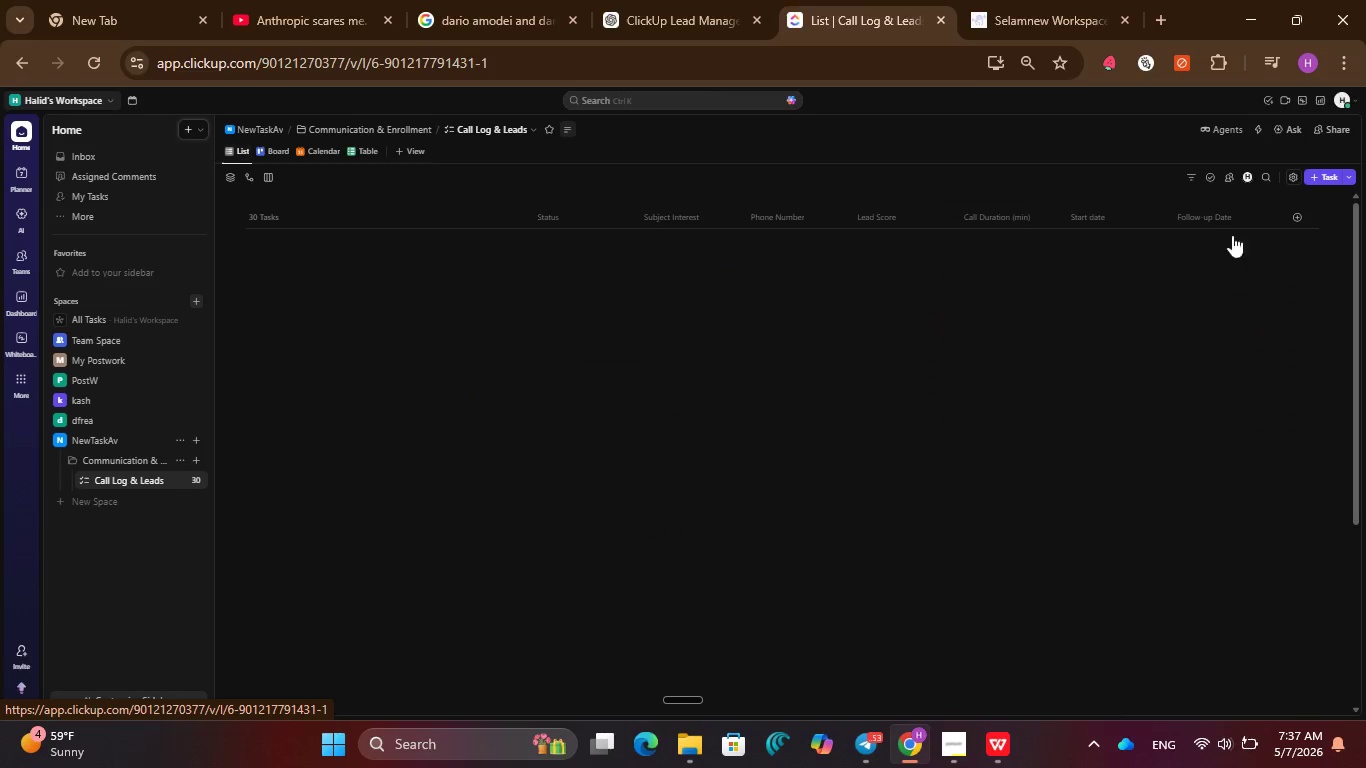 
left_click([1298, 216])
 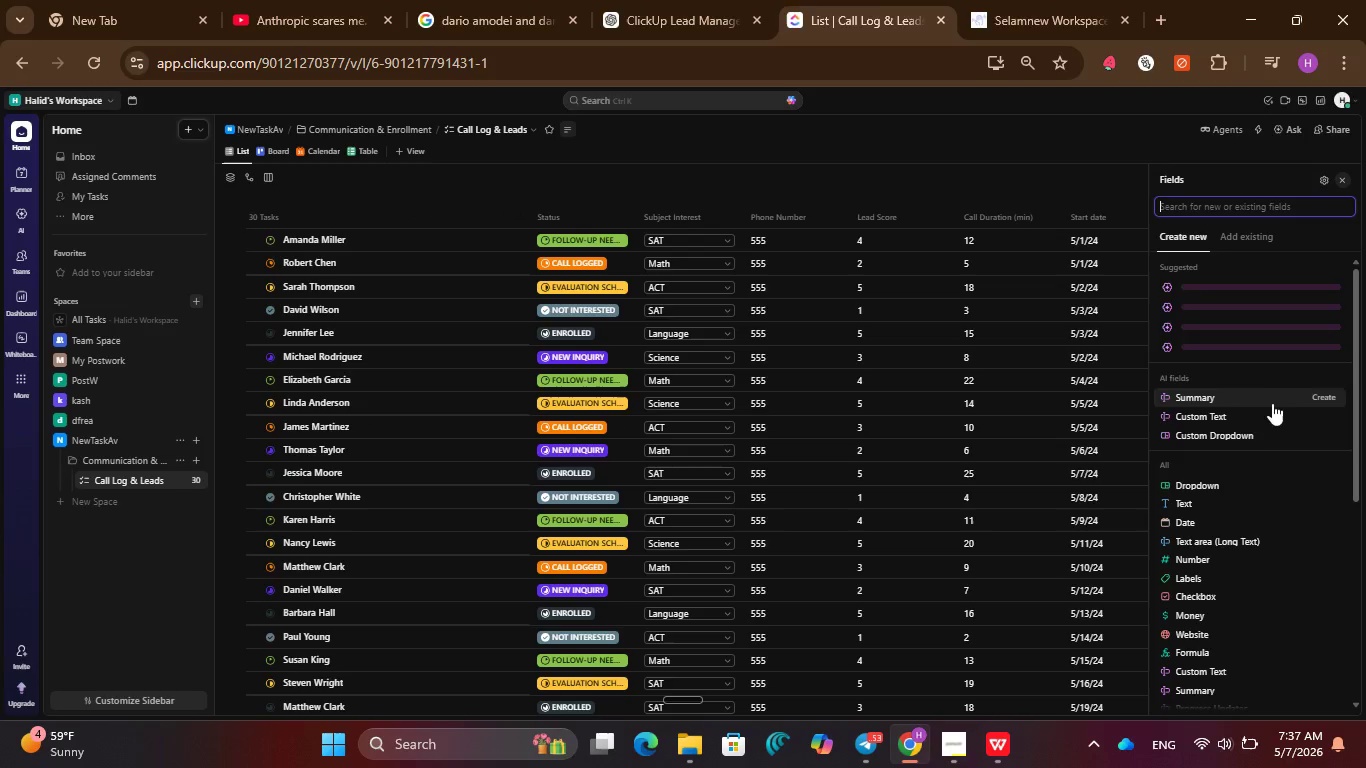 
scroll: coordinate [1244, 502], scroll_direction: down, amount: 1.0
 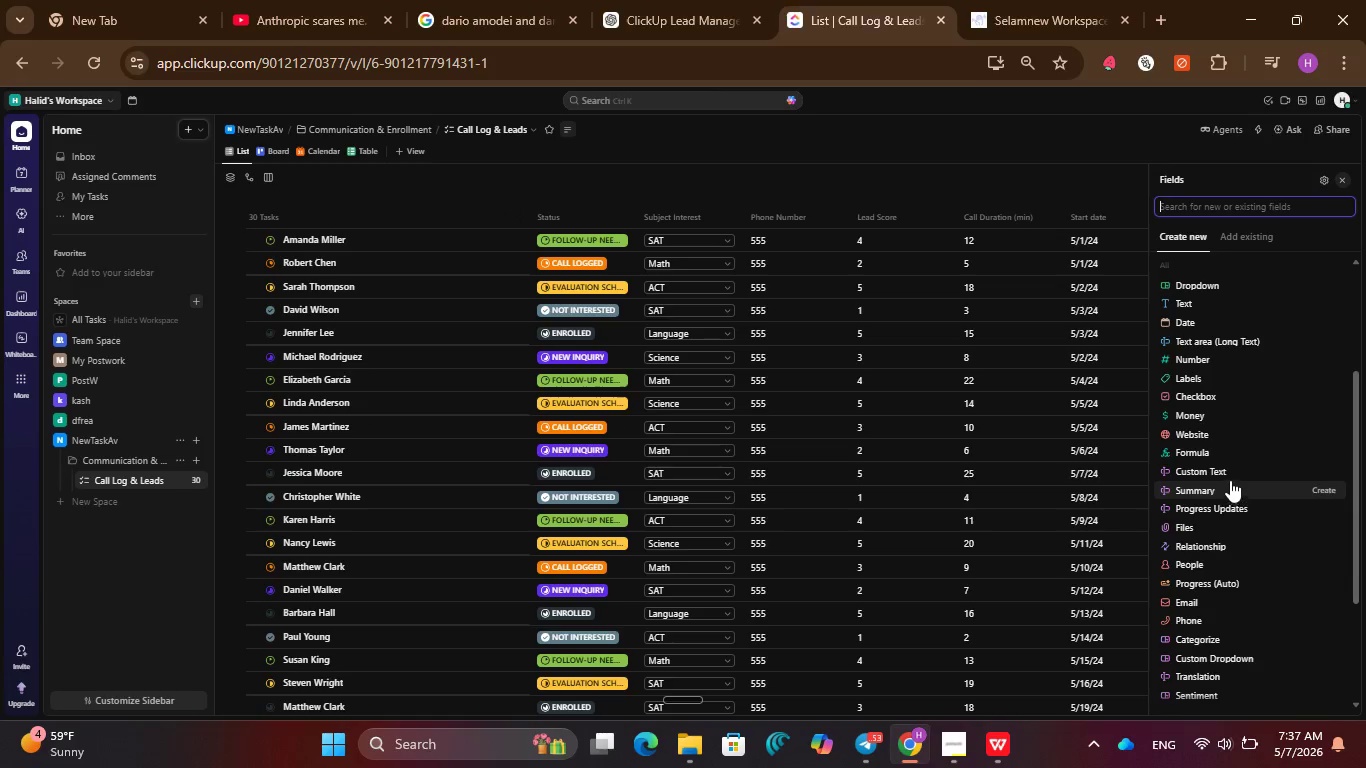 
scroll: coordinate [1226, 471], scroll_direction: up, amount: 3.0
 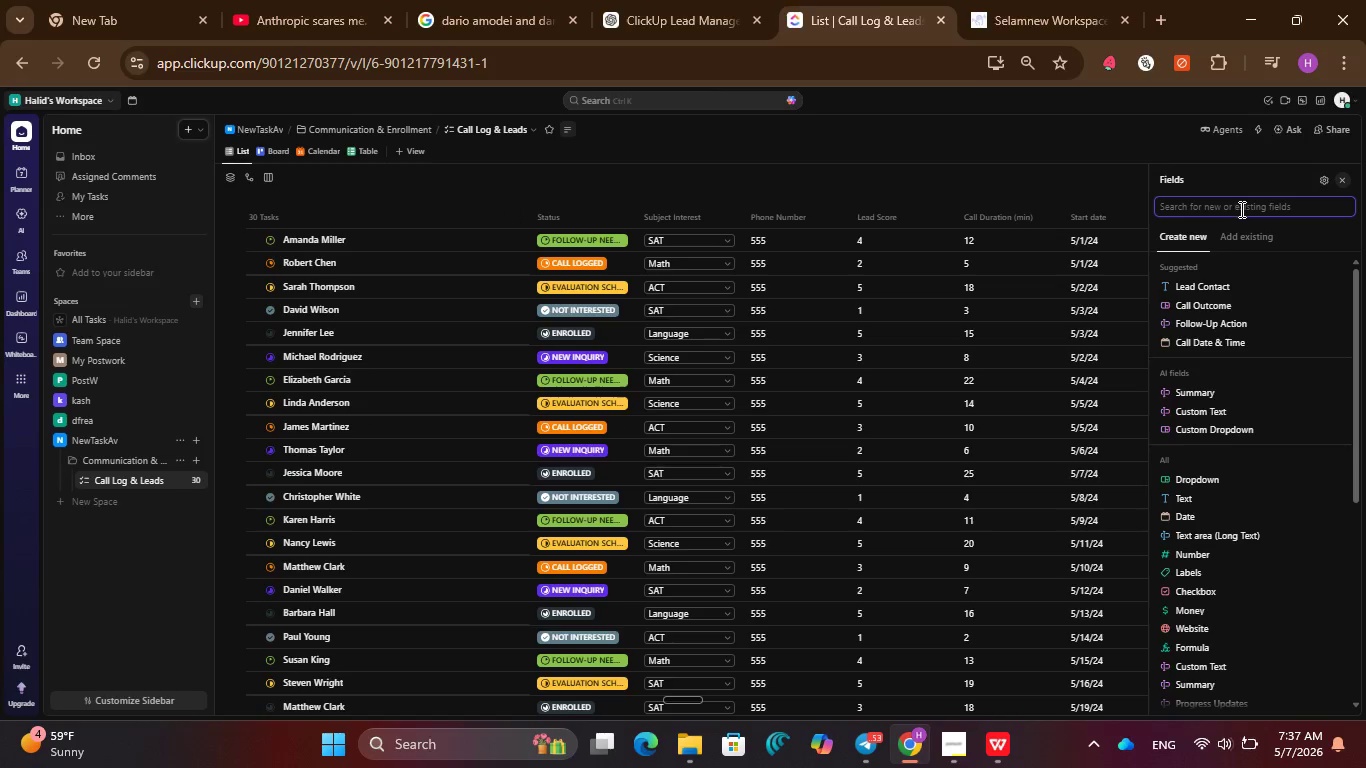 
type(du)
 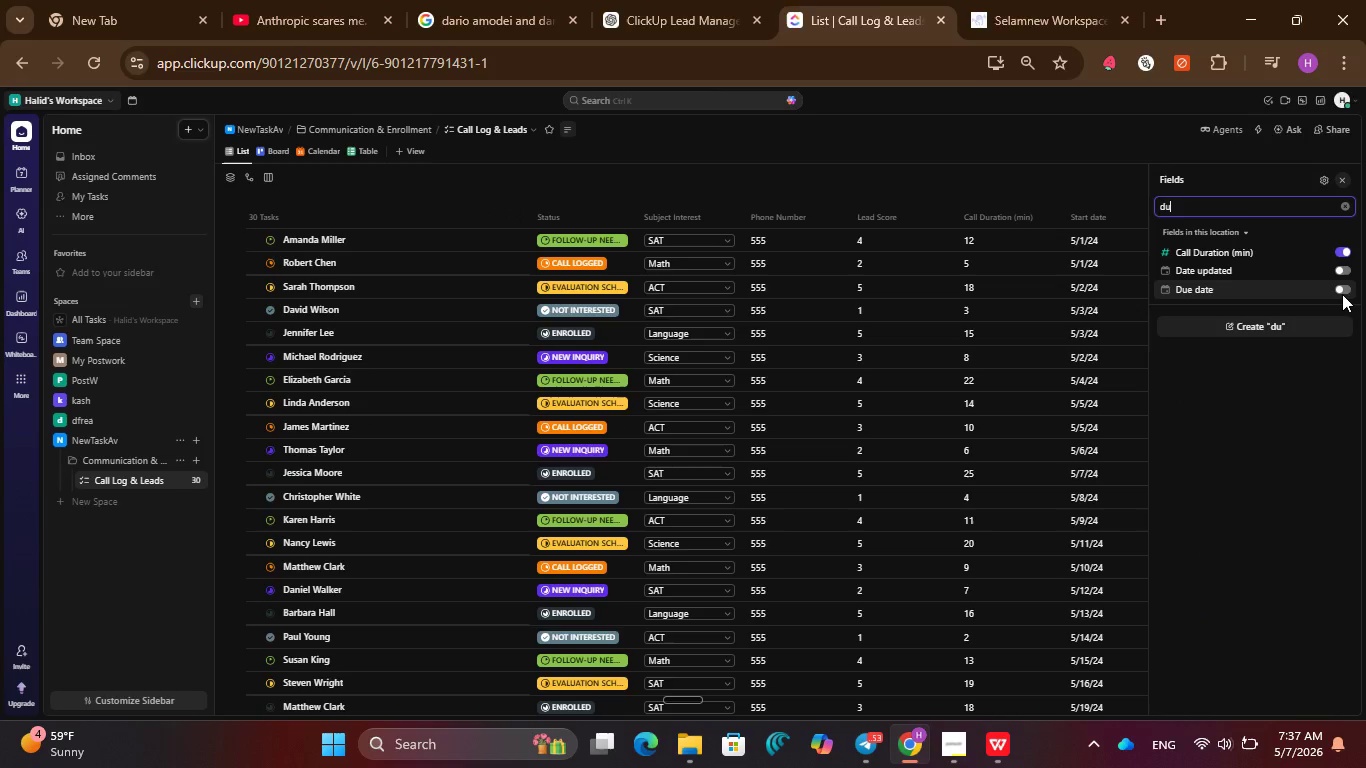 
left_click([1342, 292])
 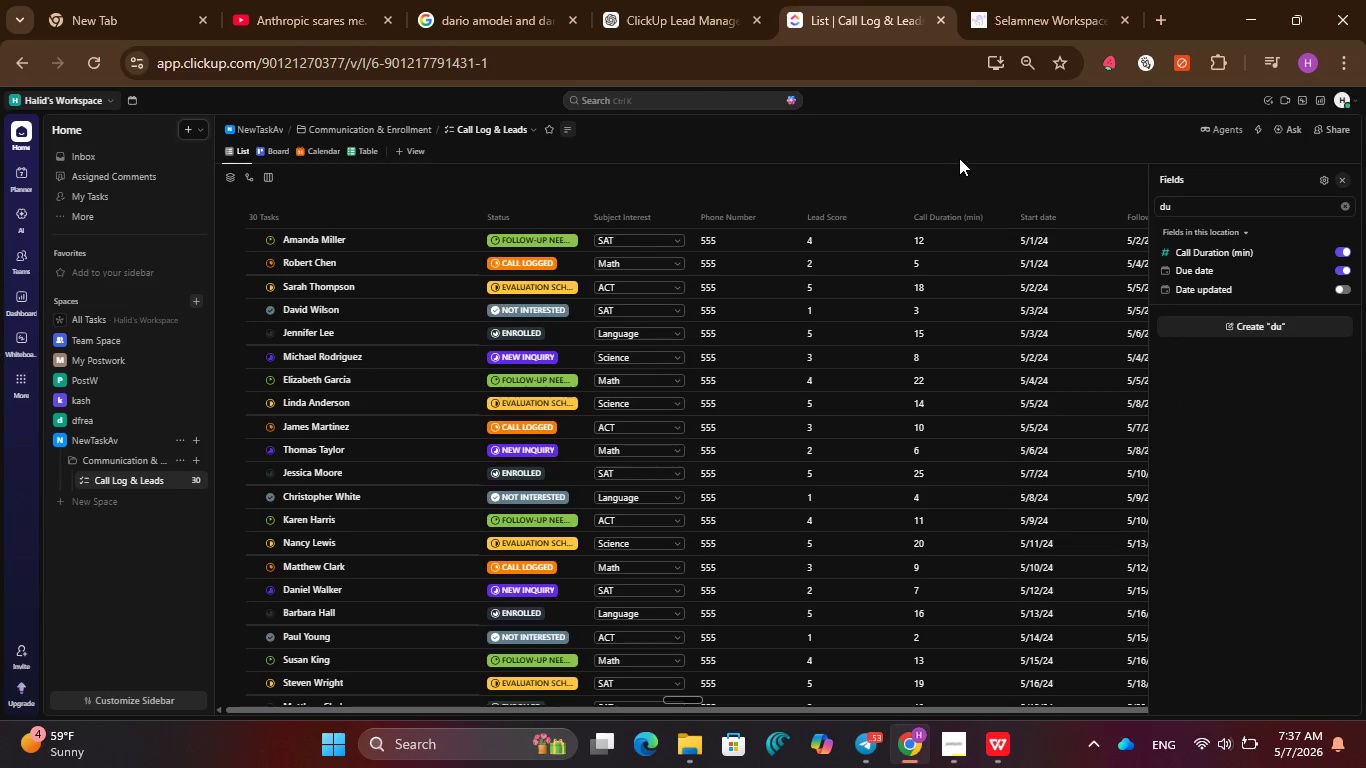 
left_click([959, 158])
 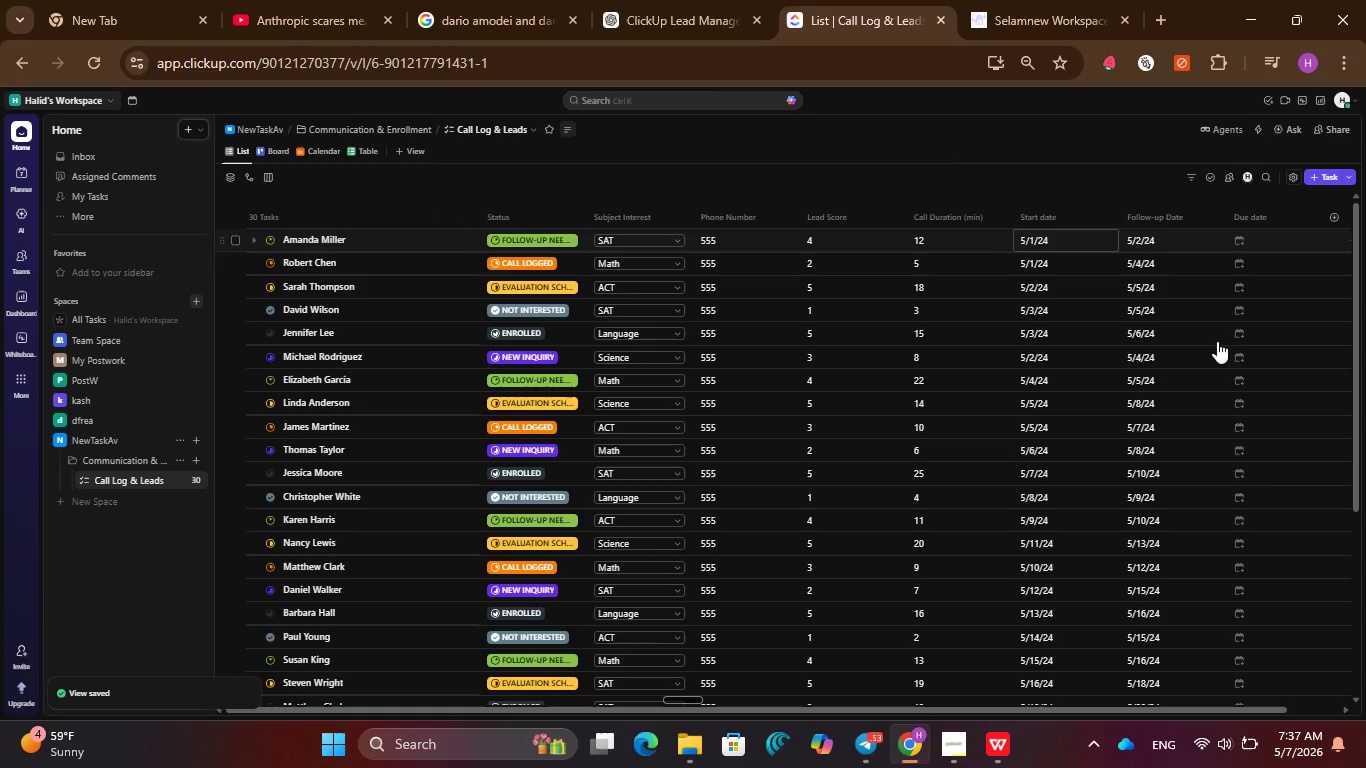 
scroll: coordinate [915, 391], scroll_direction: up, amount: 6.0
 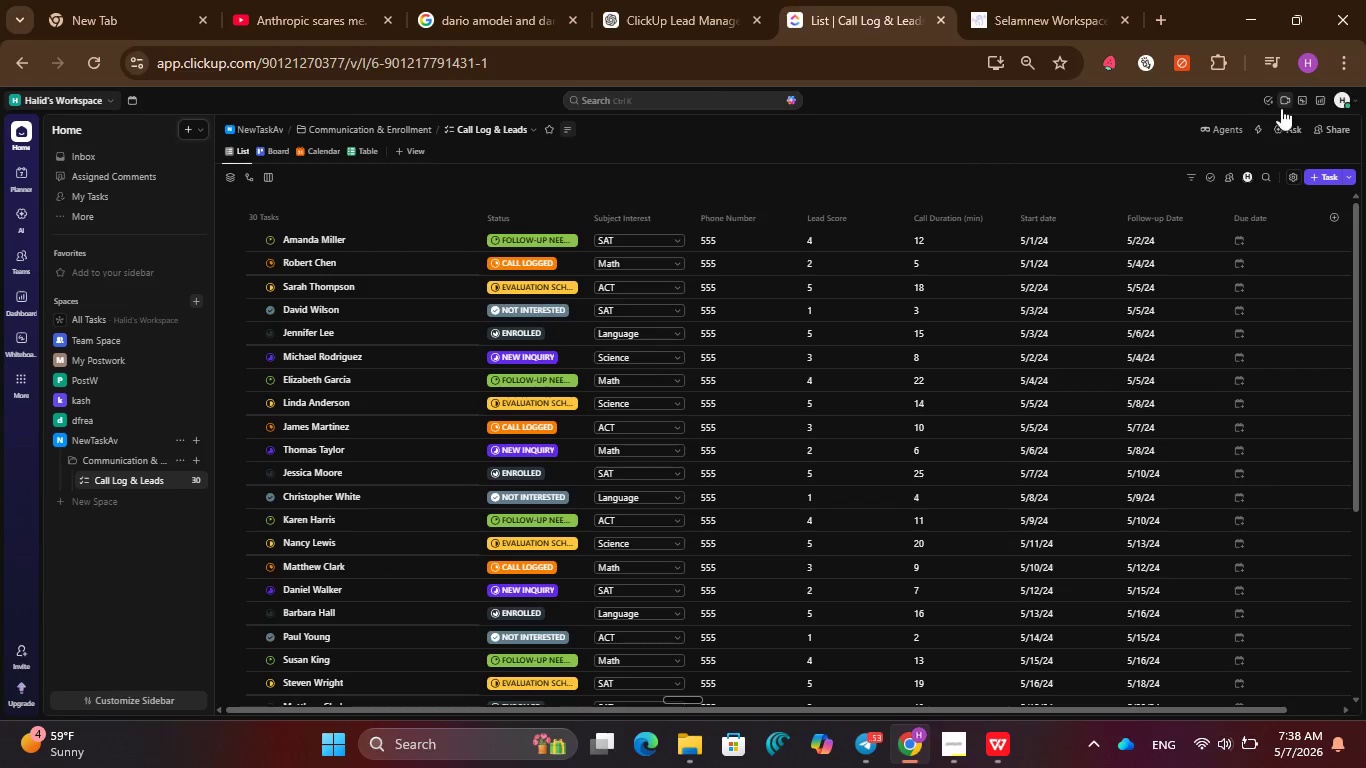 
left_click([1263, 124])
 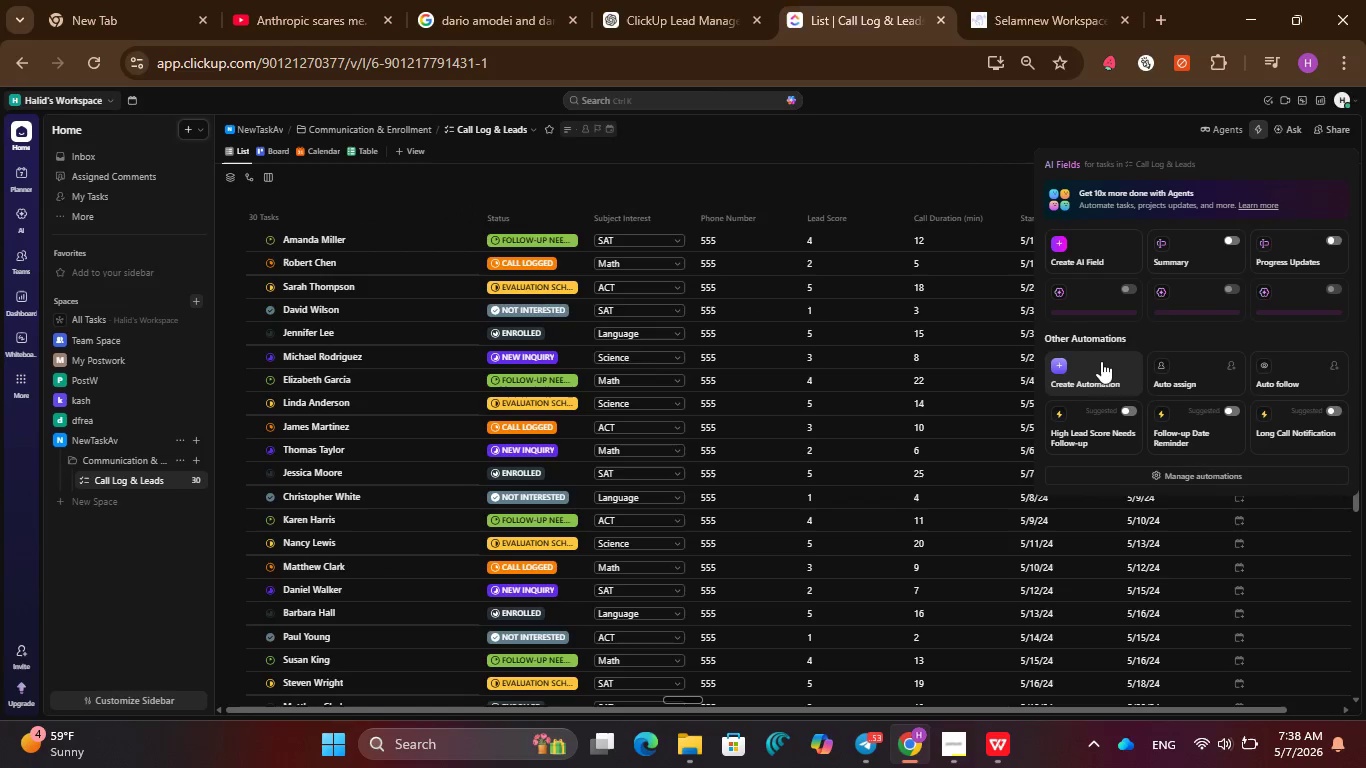 
left_click([1100, 366])
 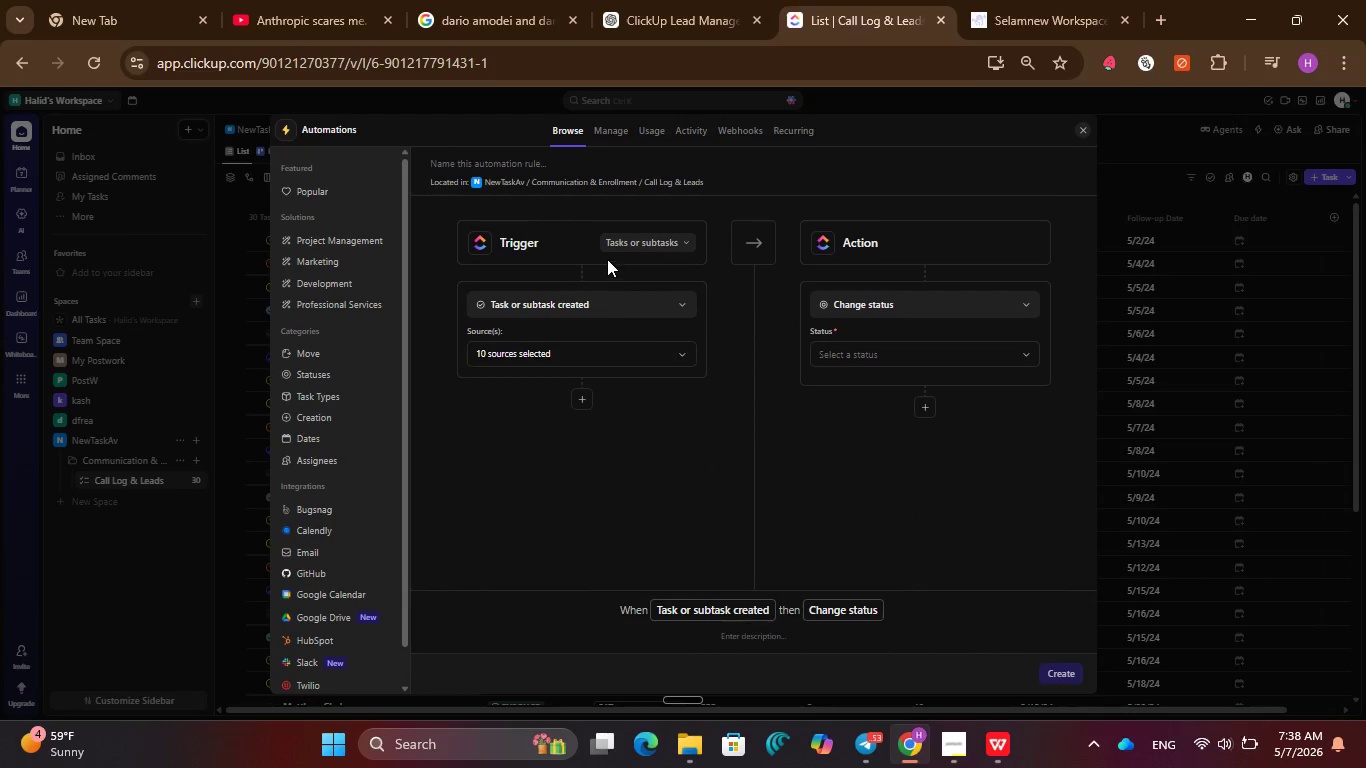 
left_click([601, 302])
 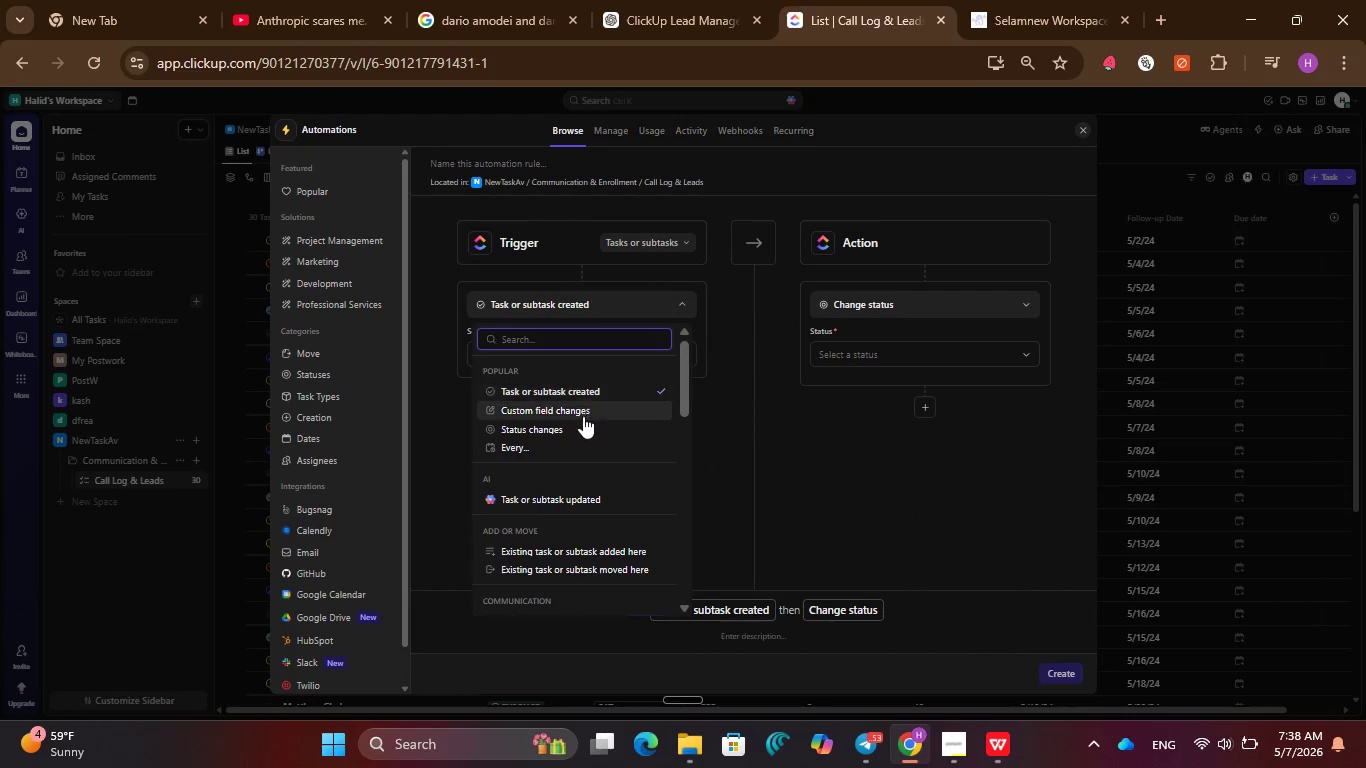 
left_click([583, 420])
 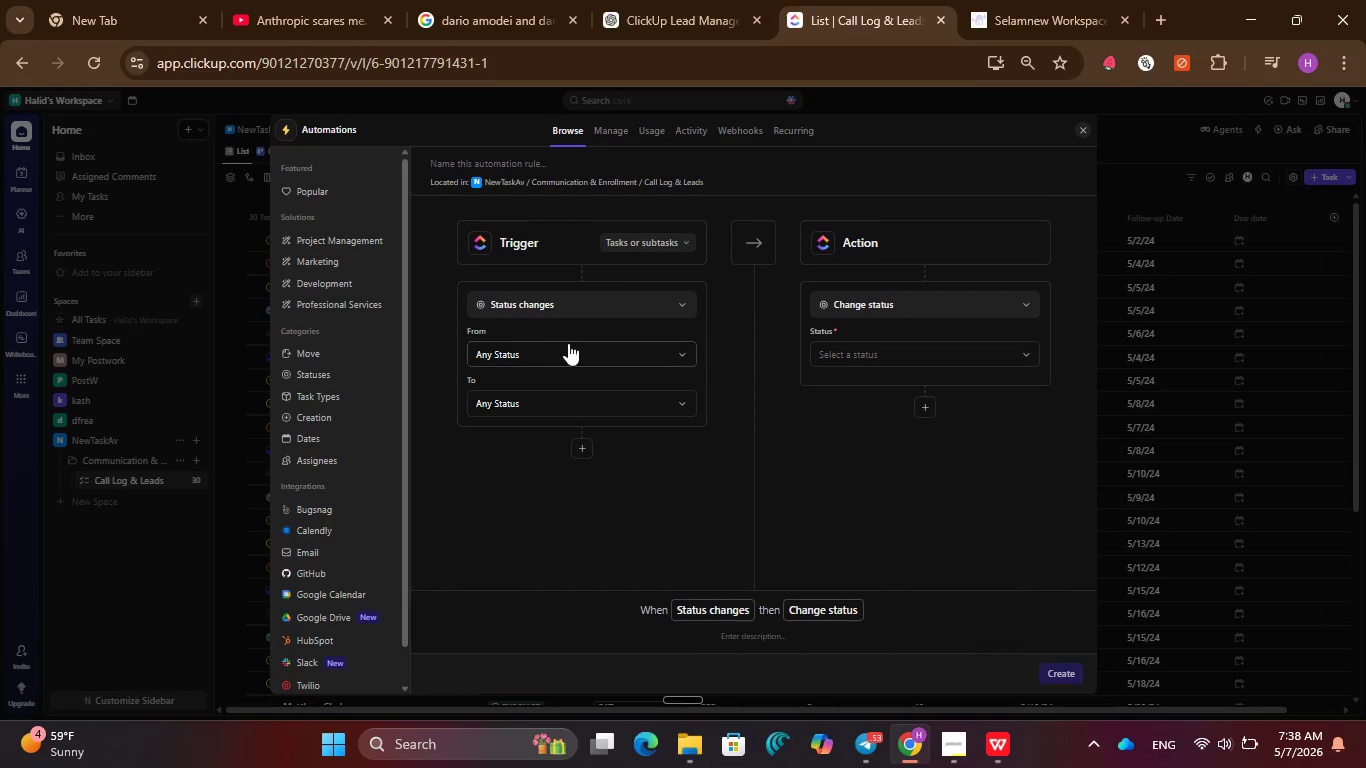 
left_click([570, 350])
 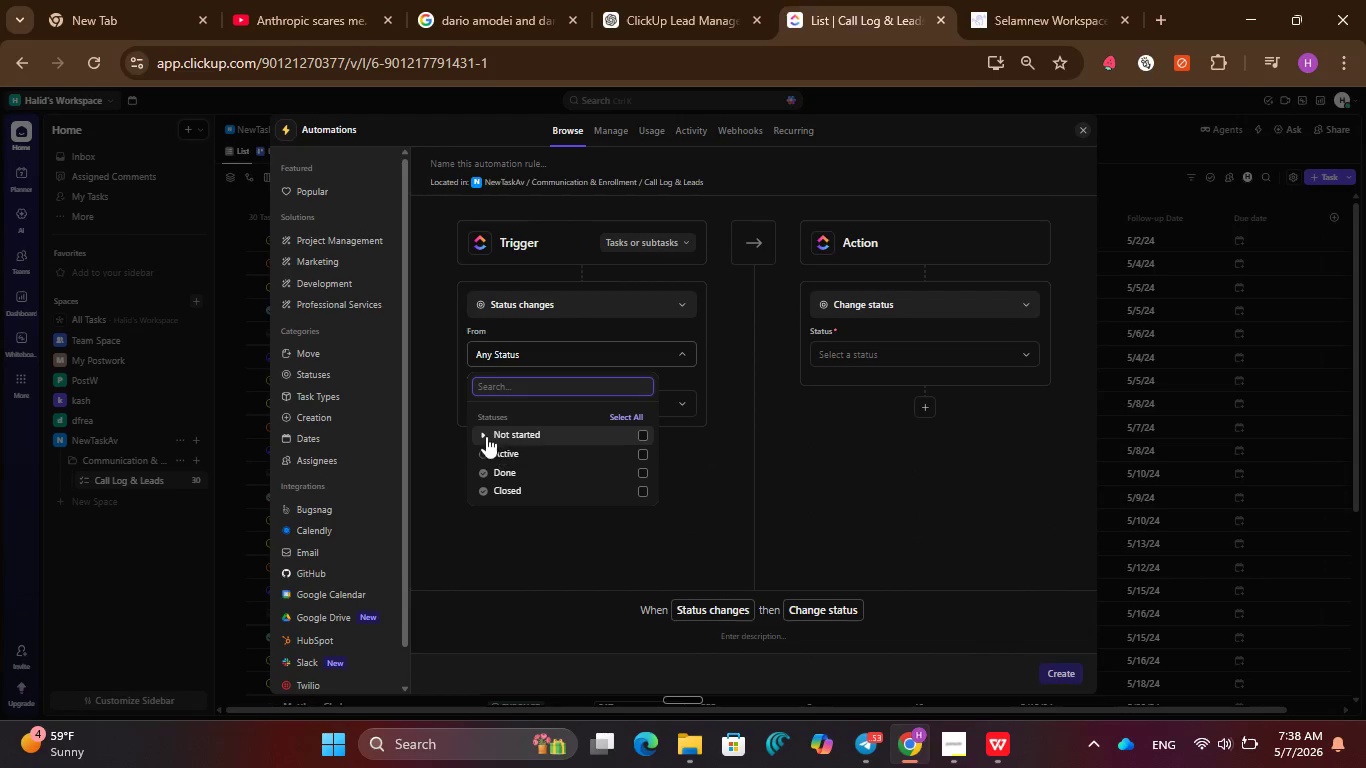 
left_click([481, 434])
 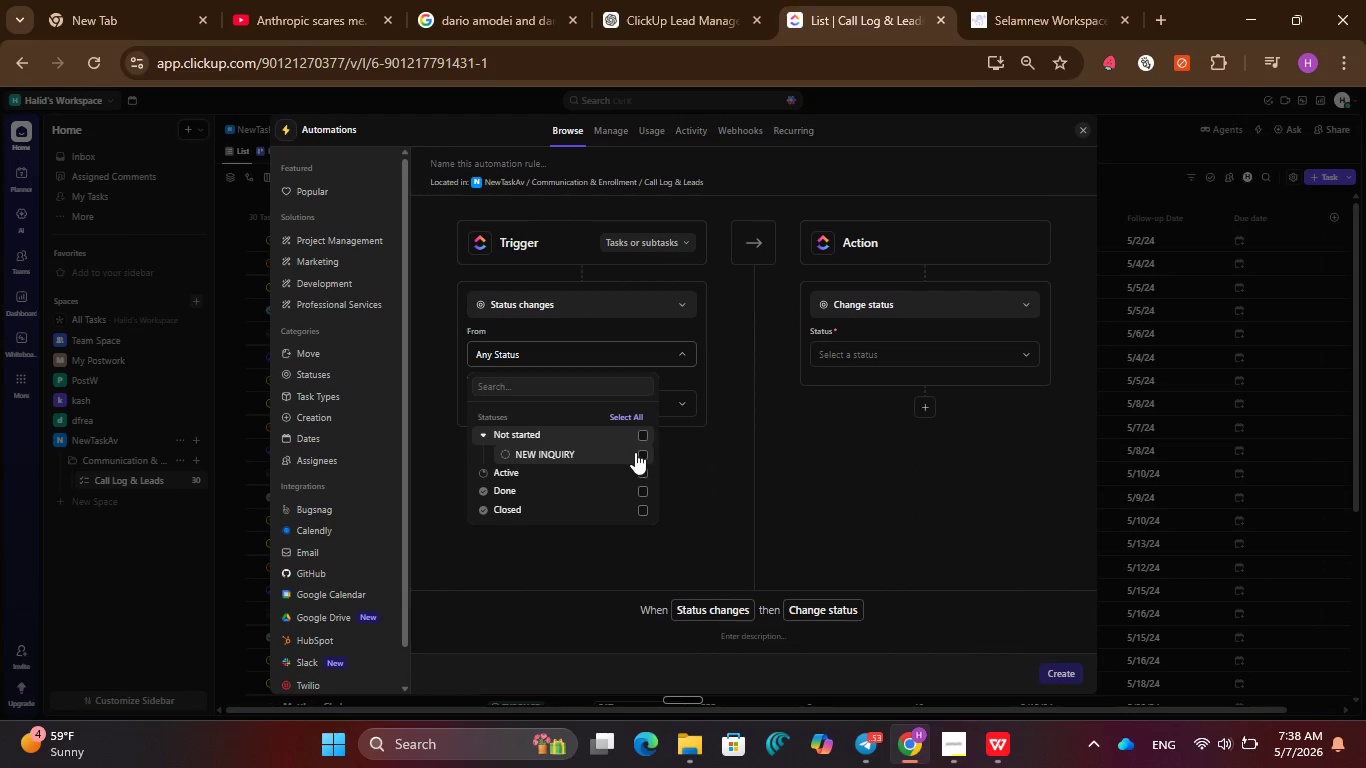 
left_click([641, 453])
 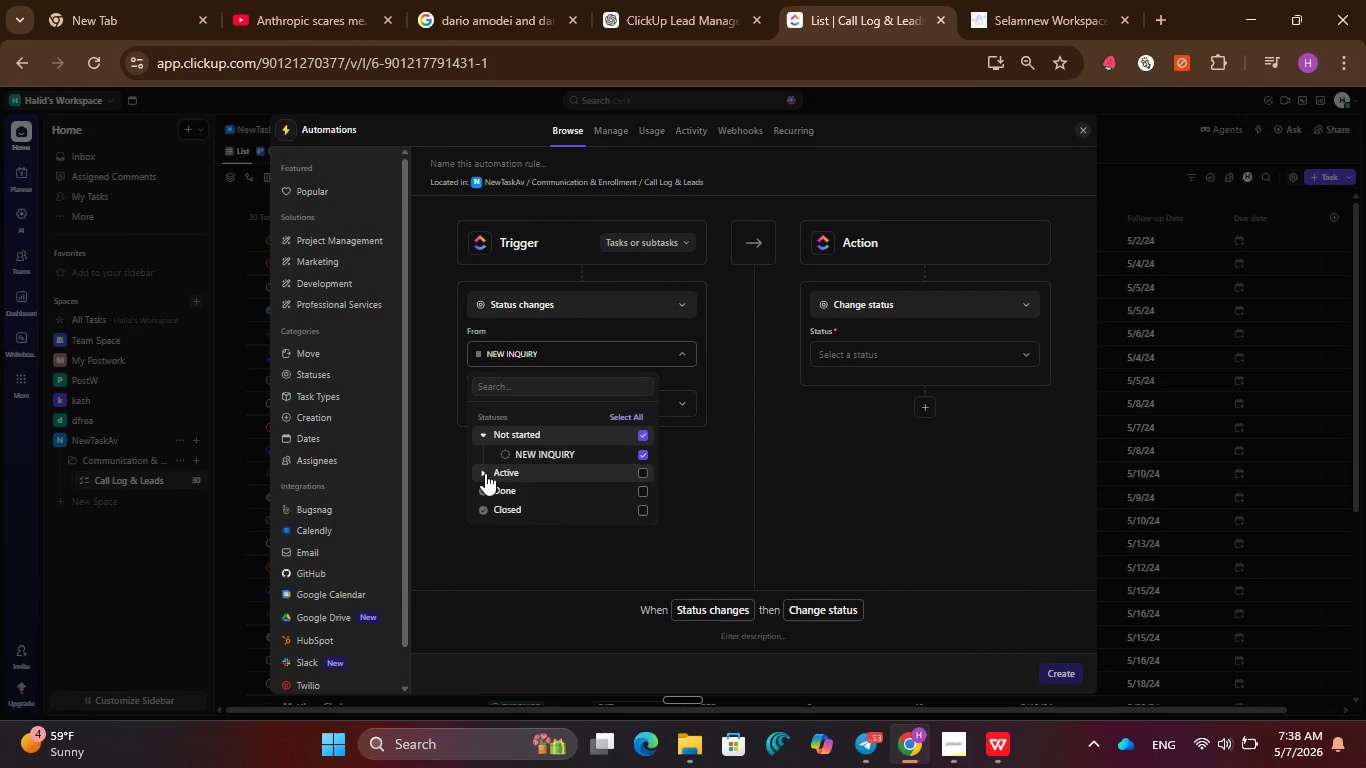 
left_click([482, 473])
 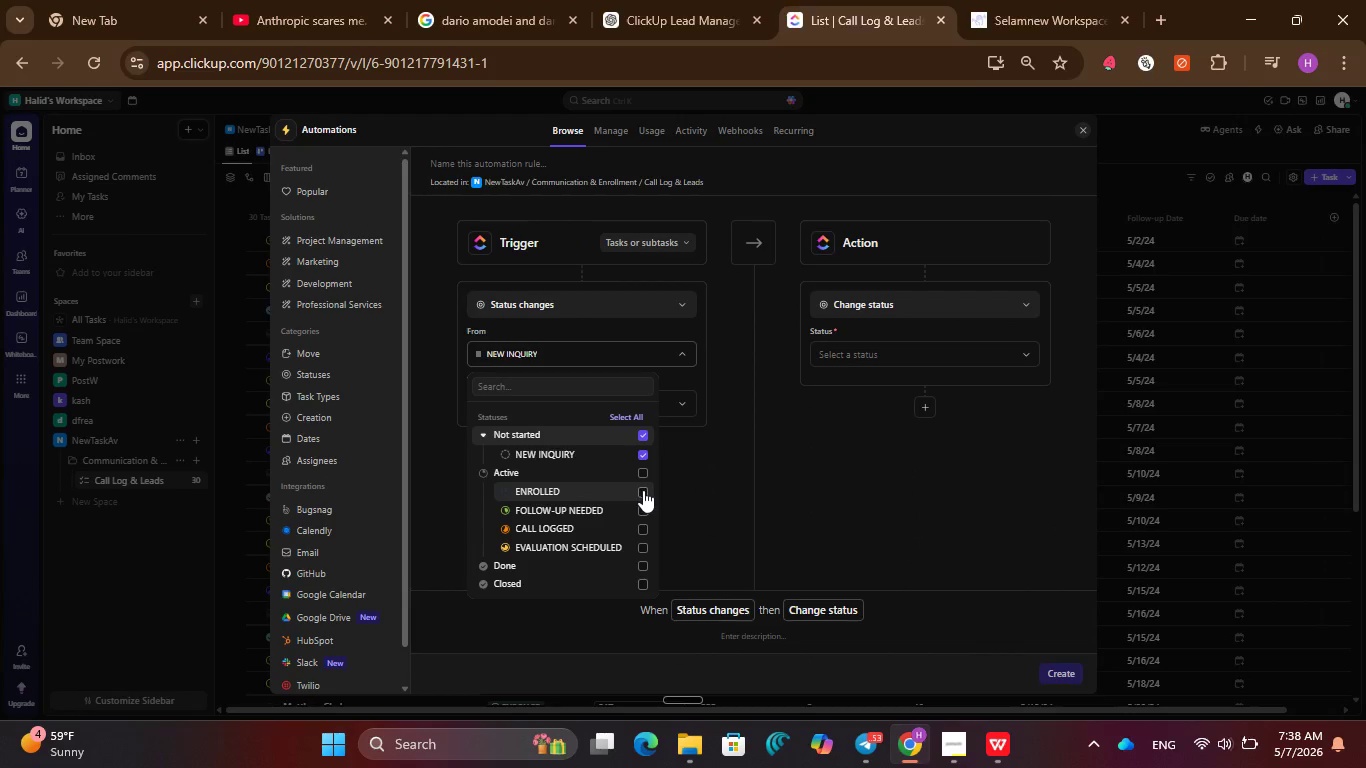 
left_click([643, 490])
 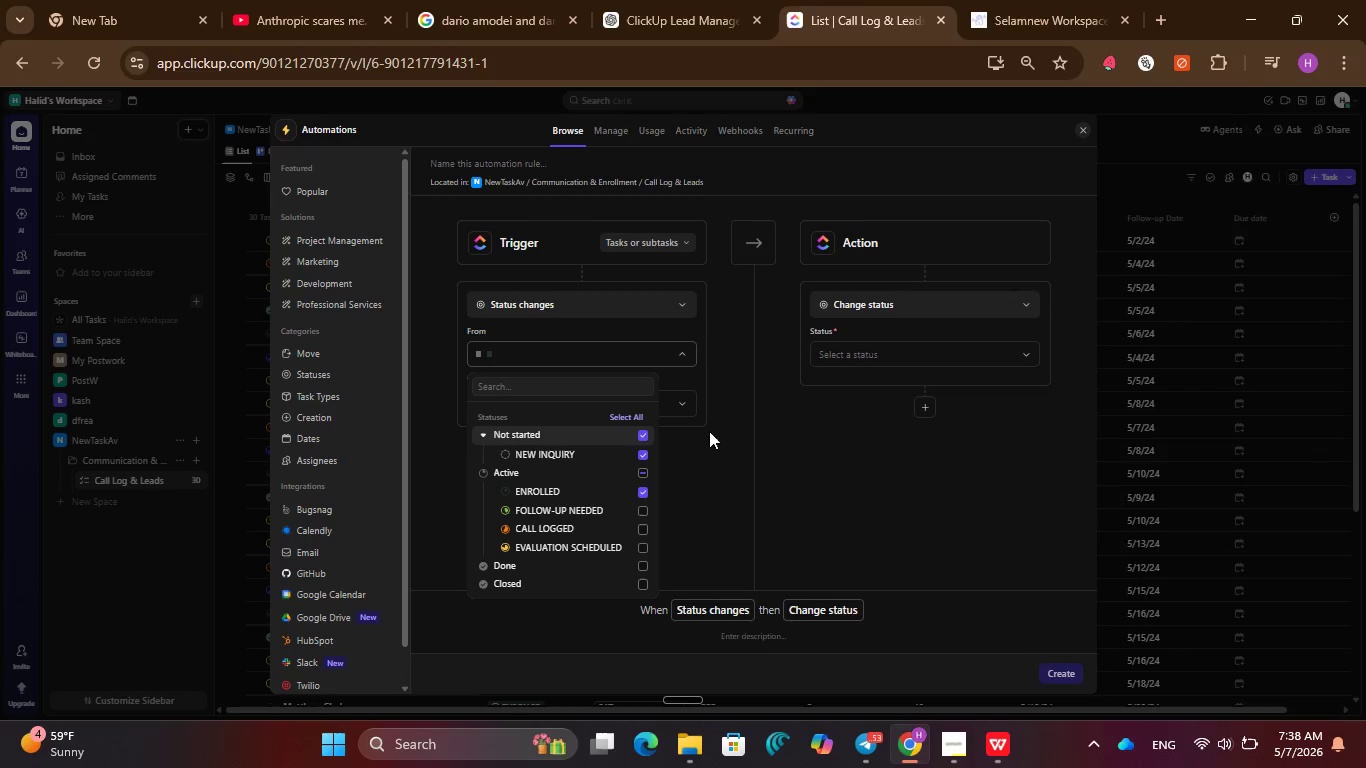 
left_click([698, 451])
 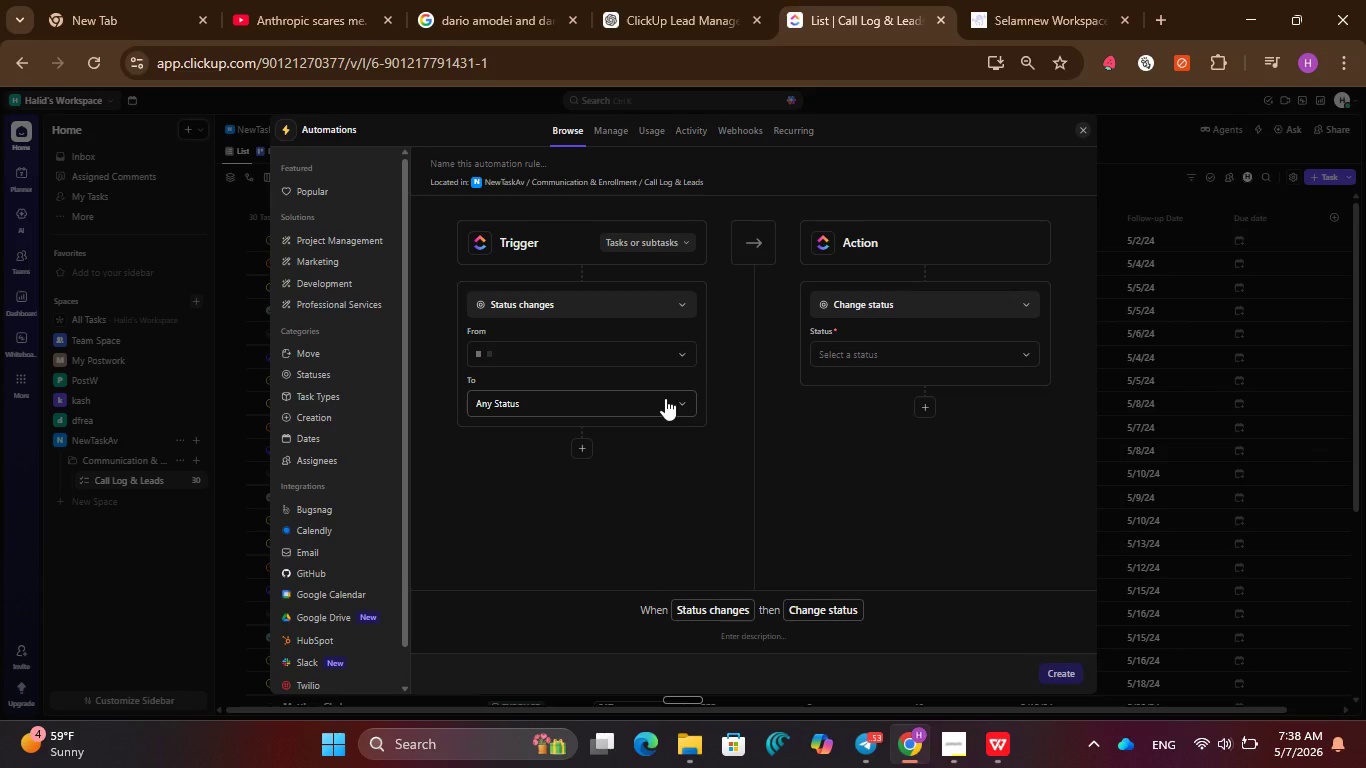 
left_click([665, 398])
 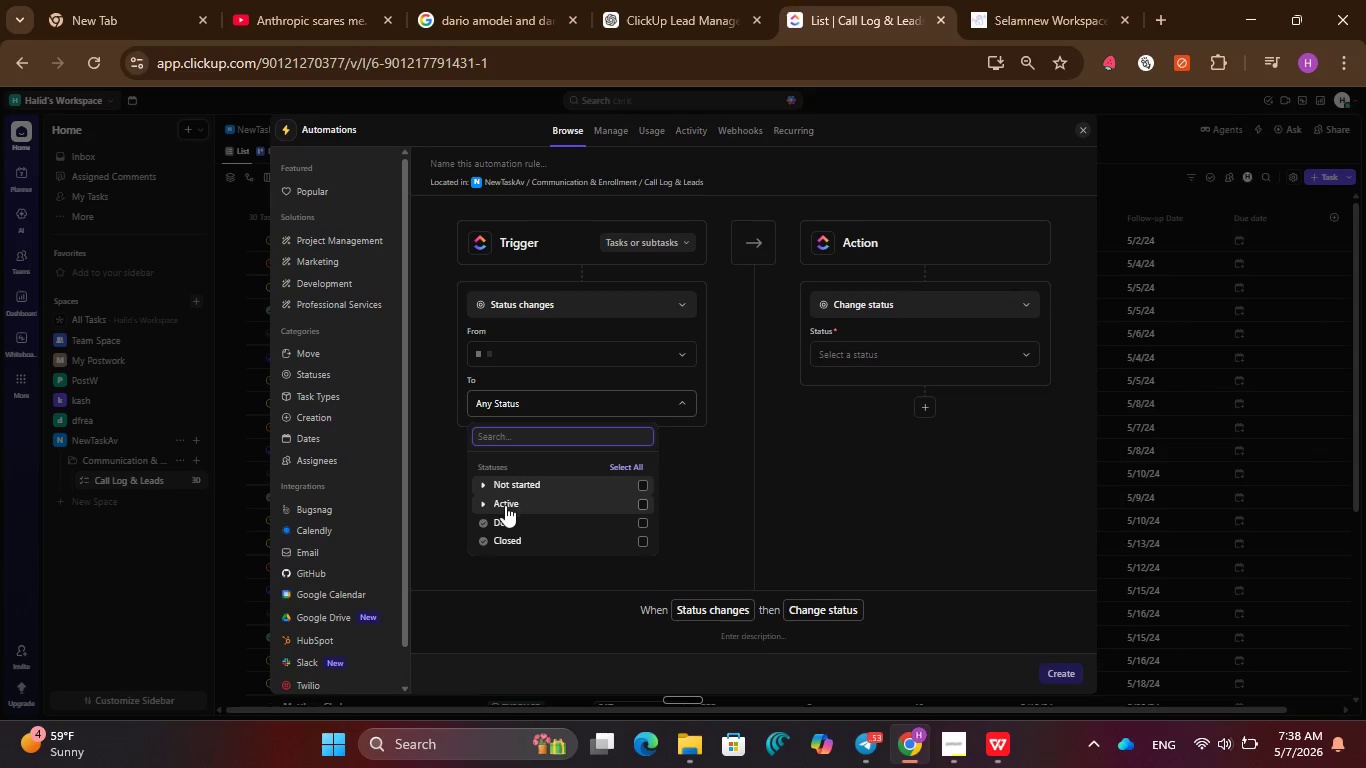 
left_click([483, 505])
 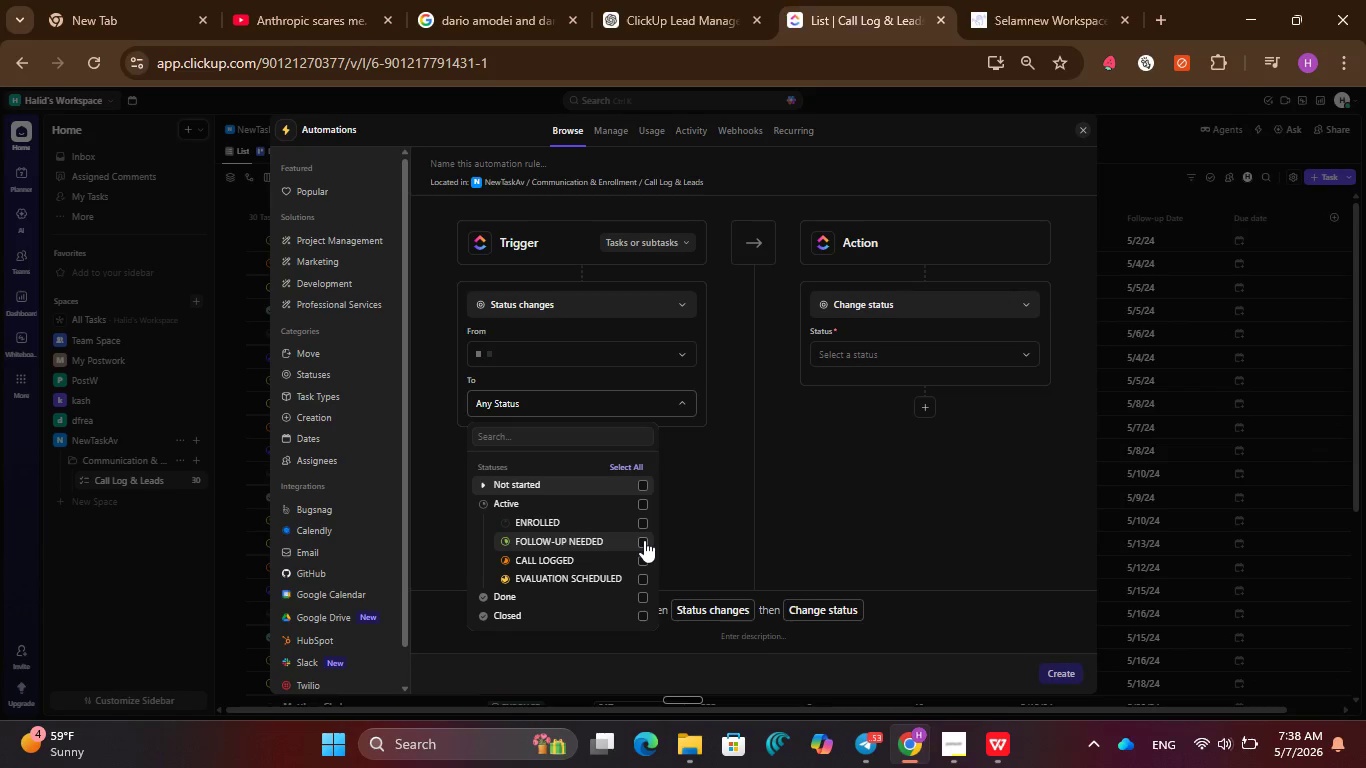 
left_click([644, 538])
 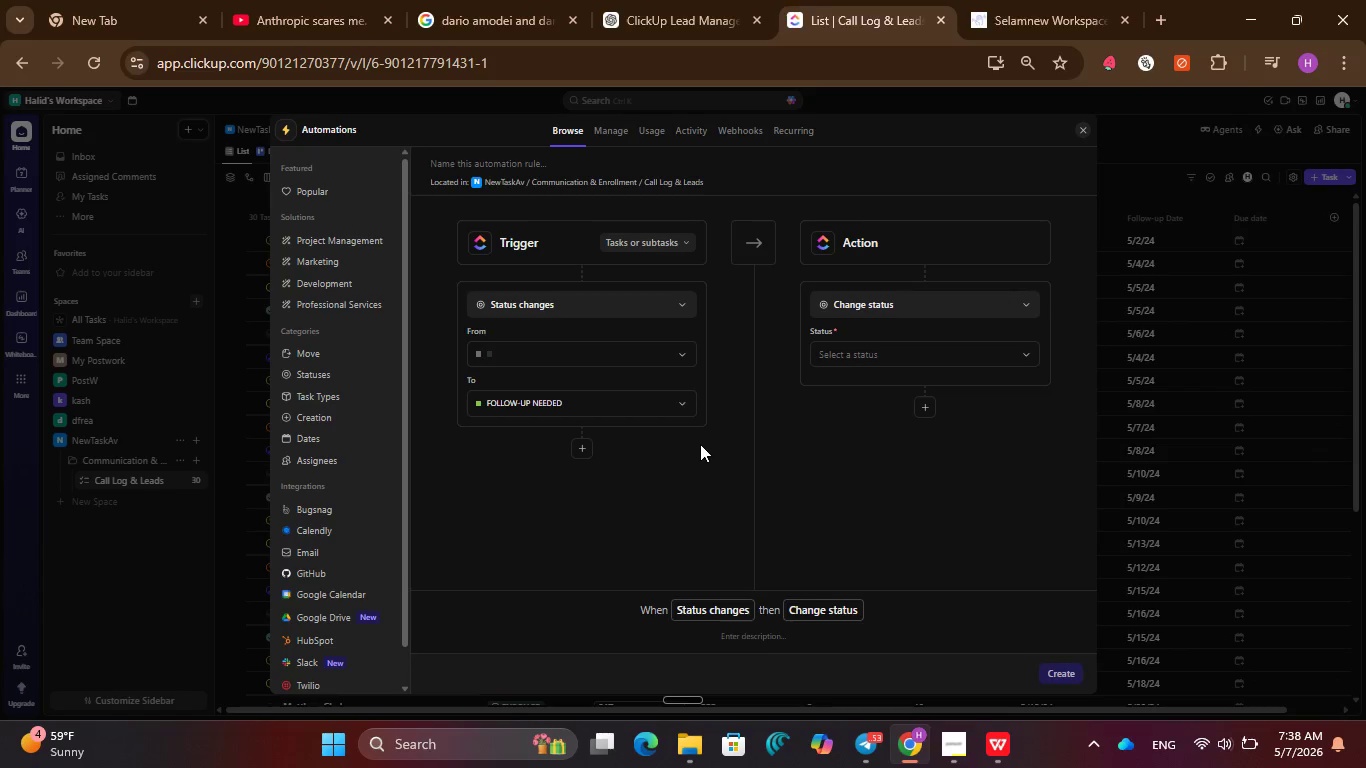 
scroll: coordinate [700, 444], scroll_direction: up, amount: 2.0
 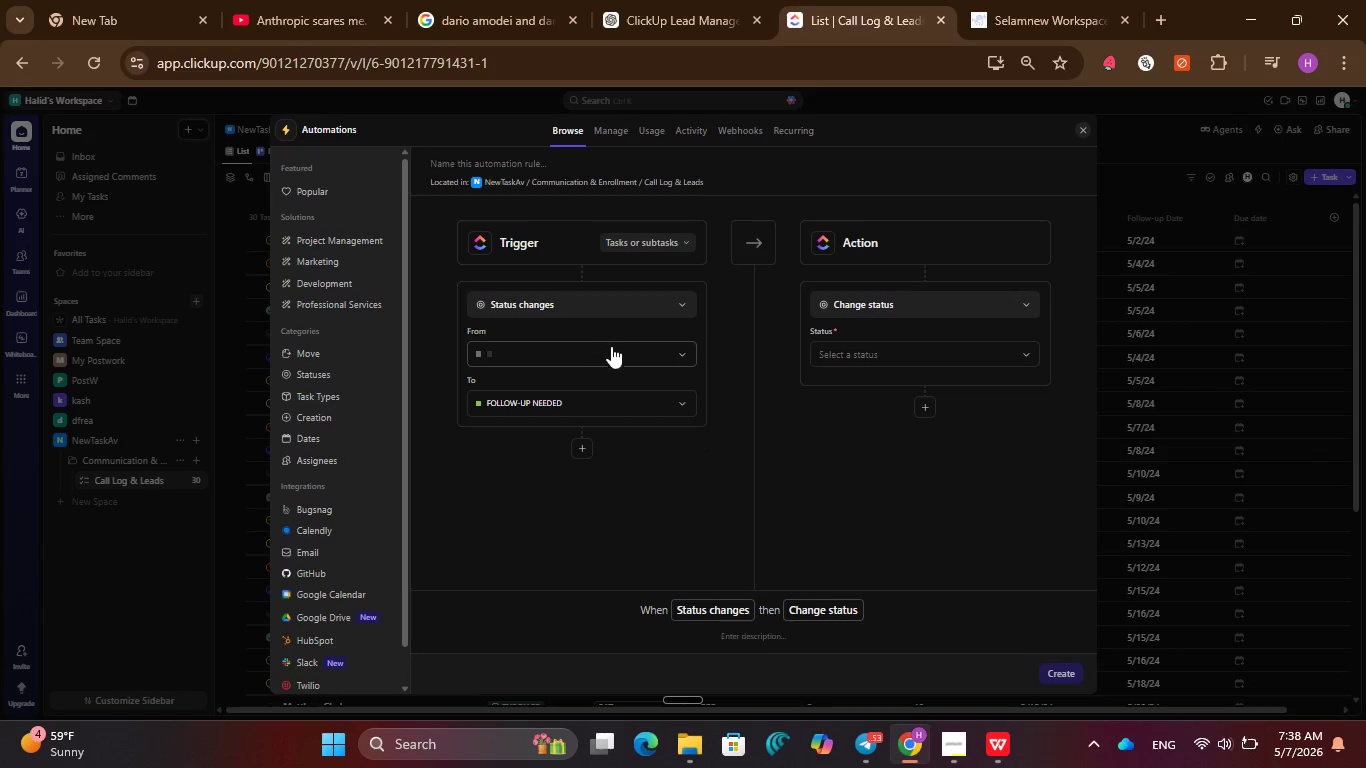 
scroll: coordinate [637, 403], scroll_direction: down, amount: 2.0
 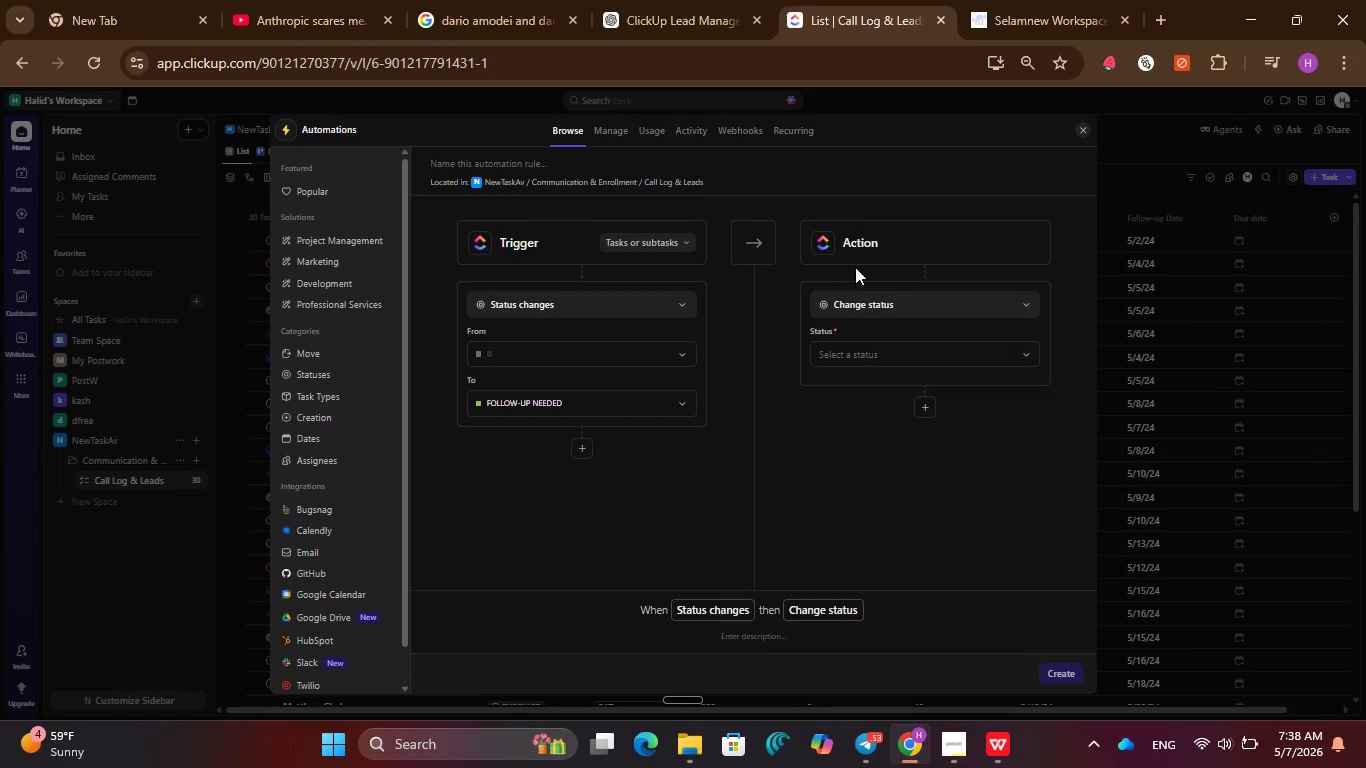 
left_click([878, 305])
 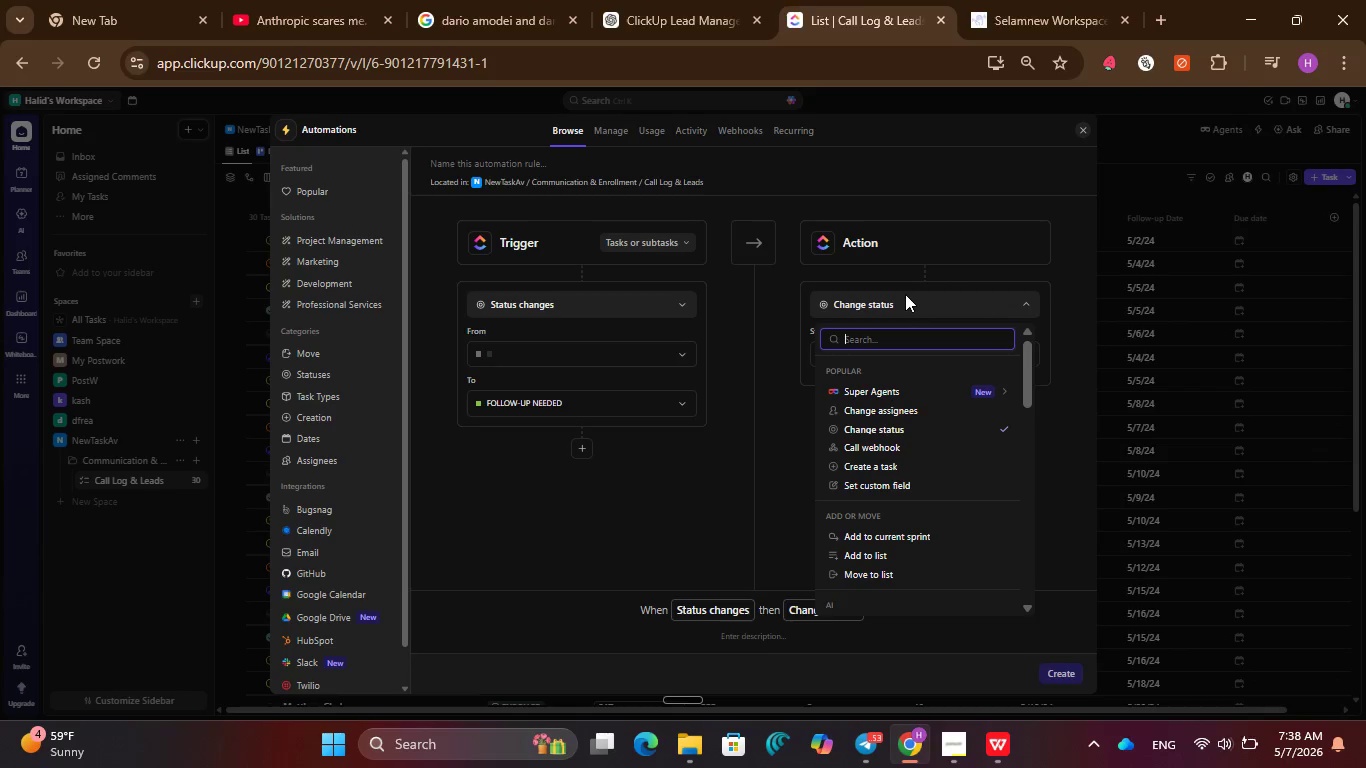 
type(due)
 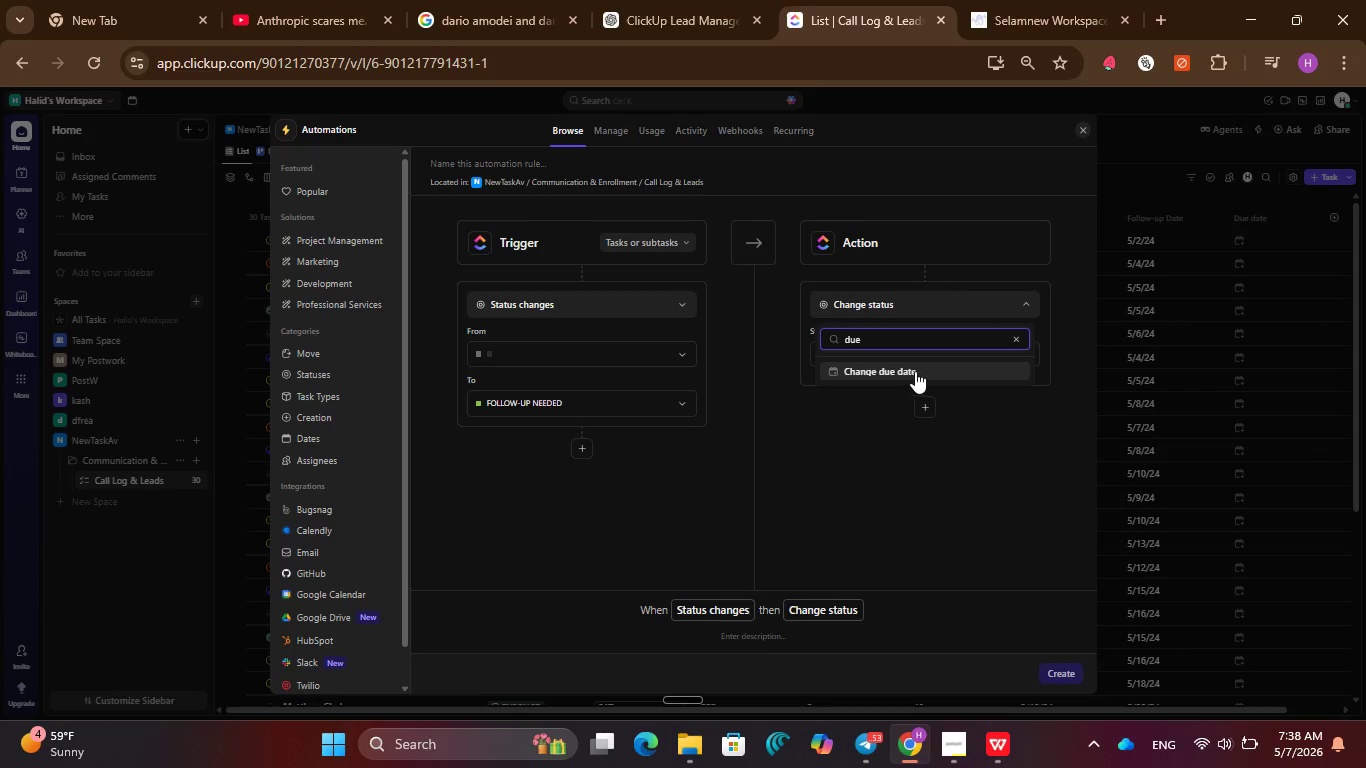 
left_click([914, 370])
 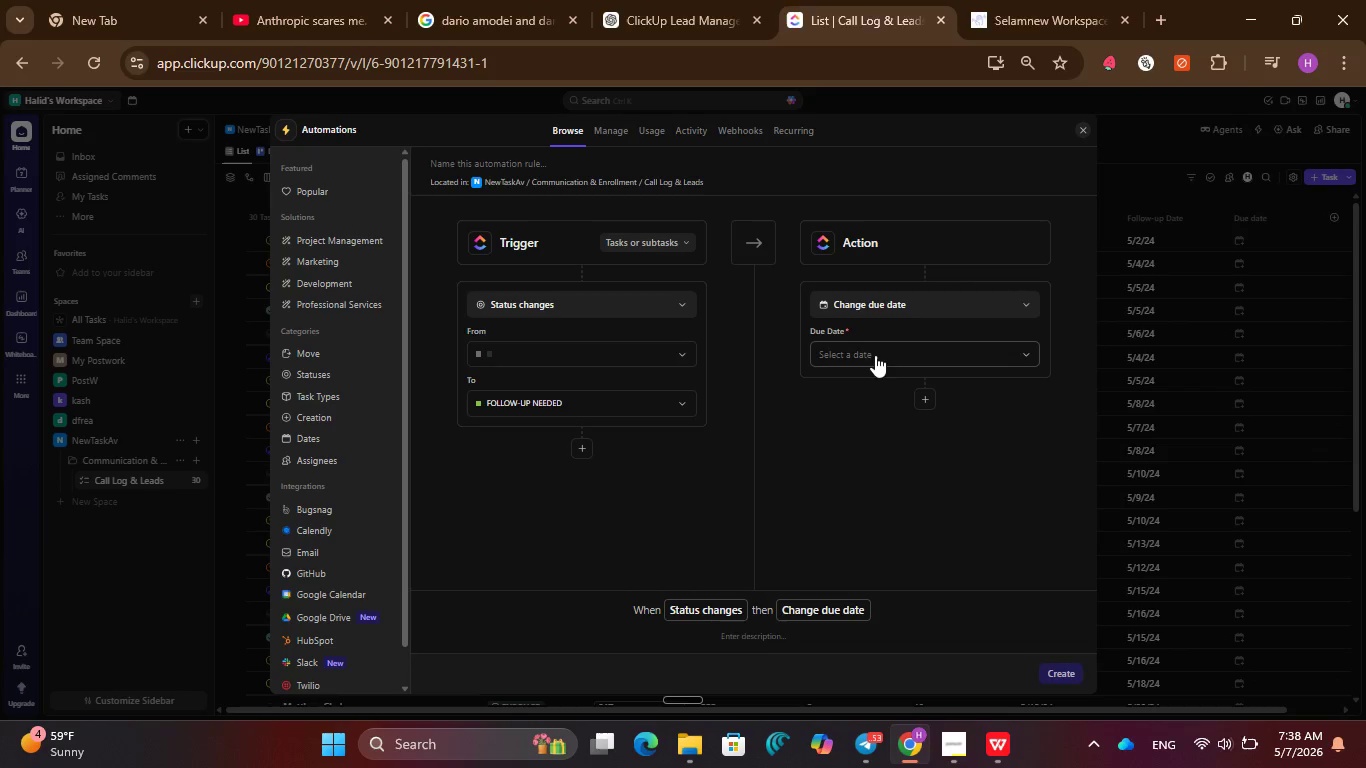 
left_click([875, 354])
 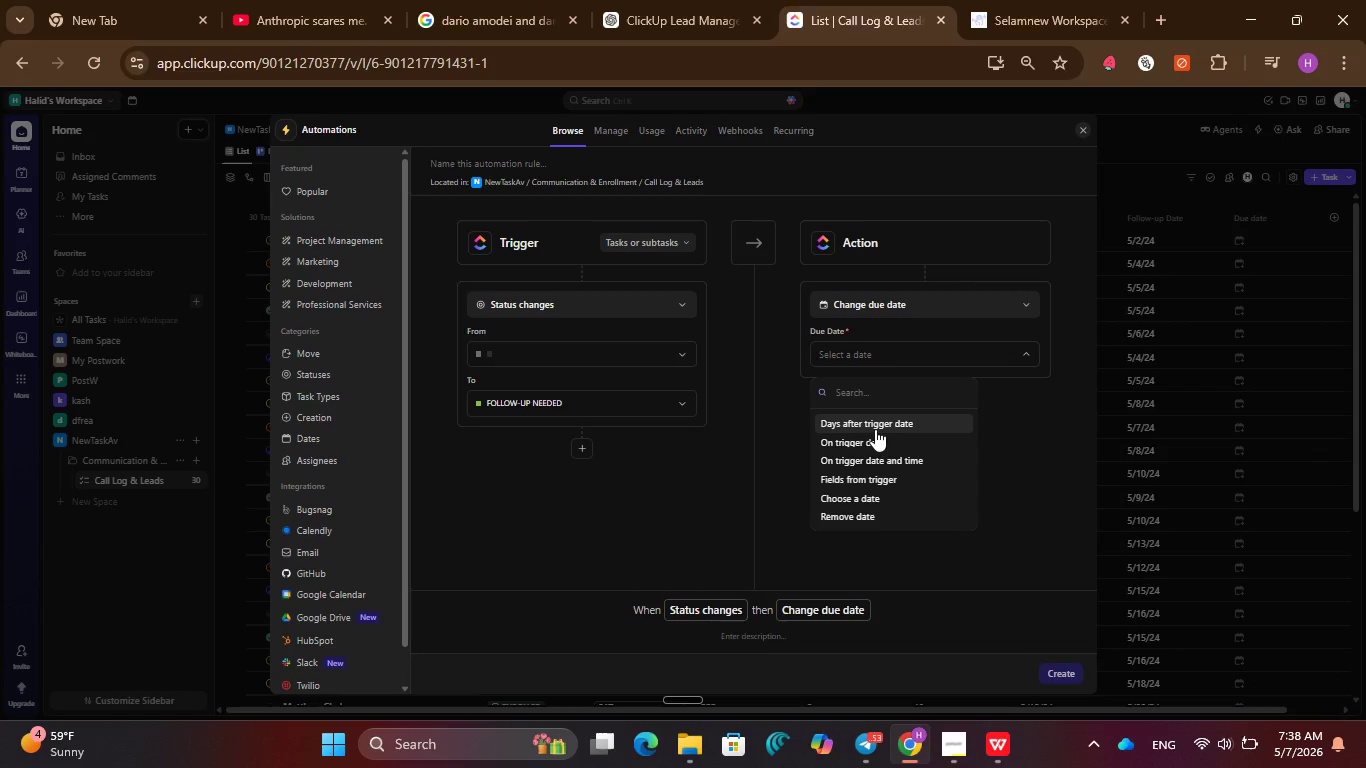 
left_click([873, 425])
 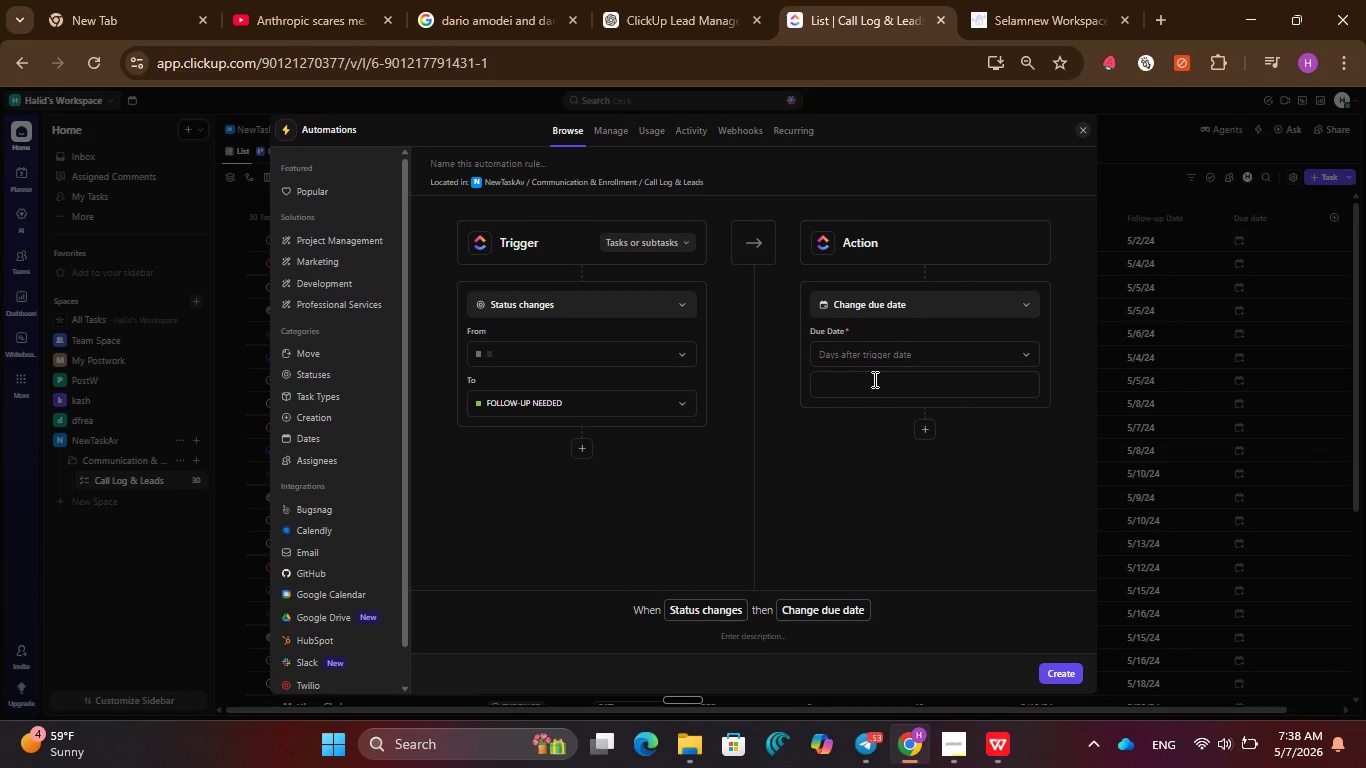 
left_click([873, 379])
 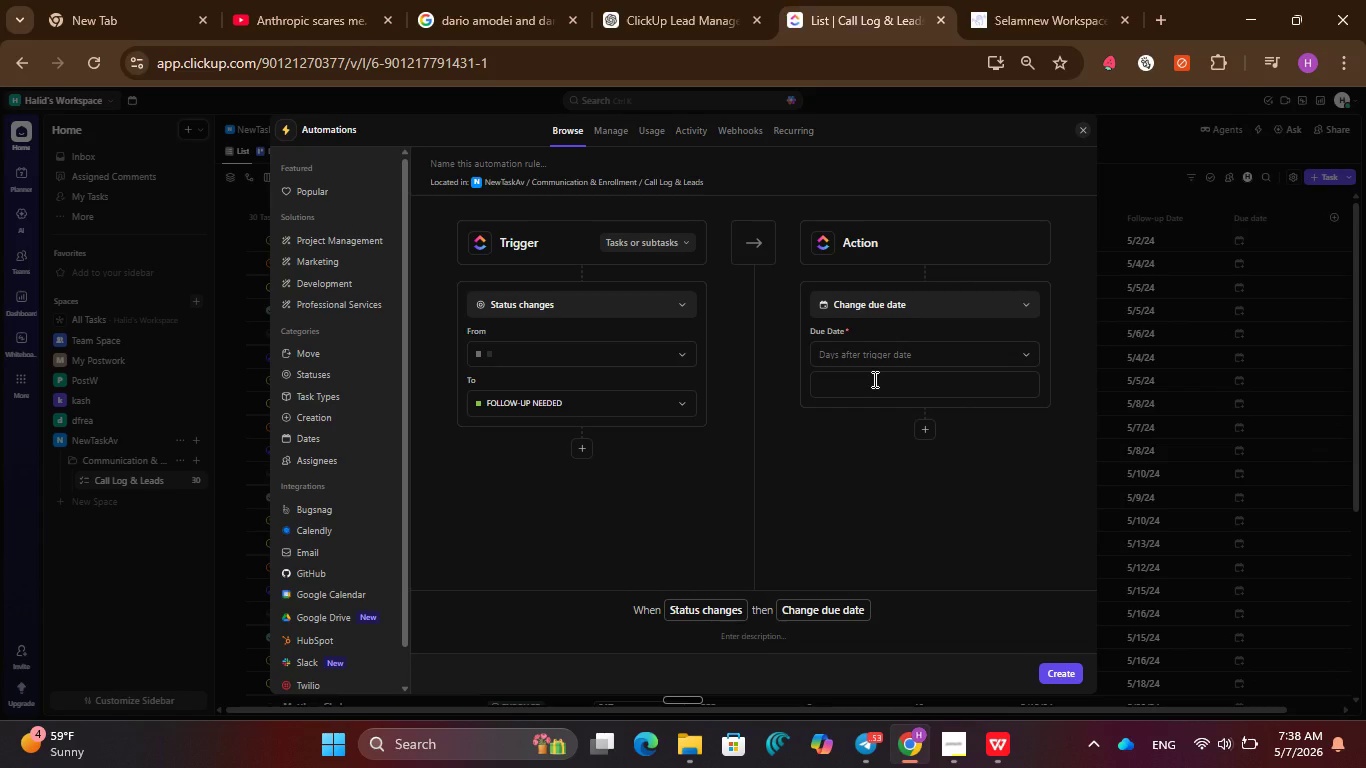 
key(0)
 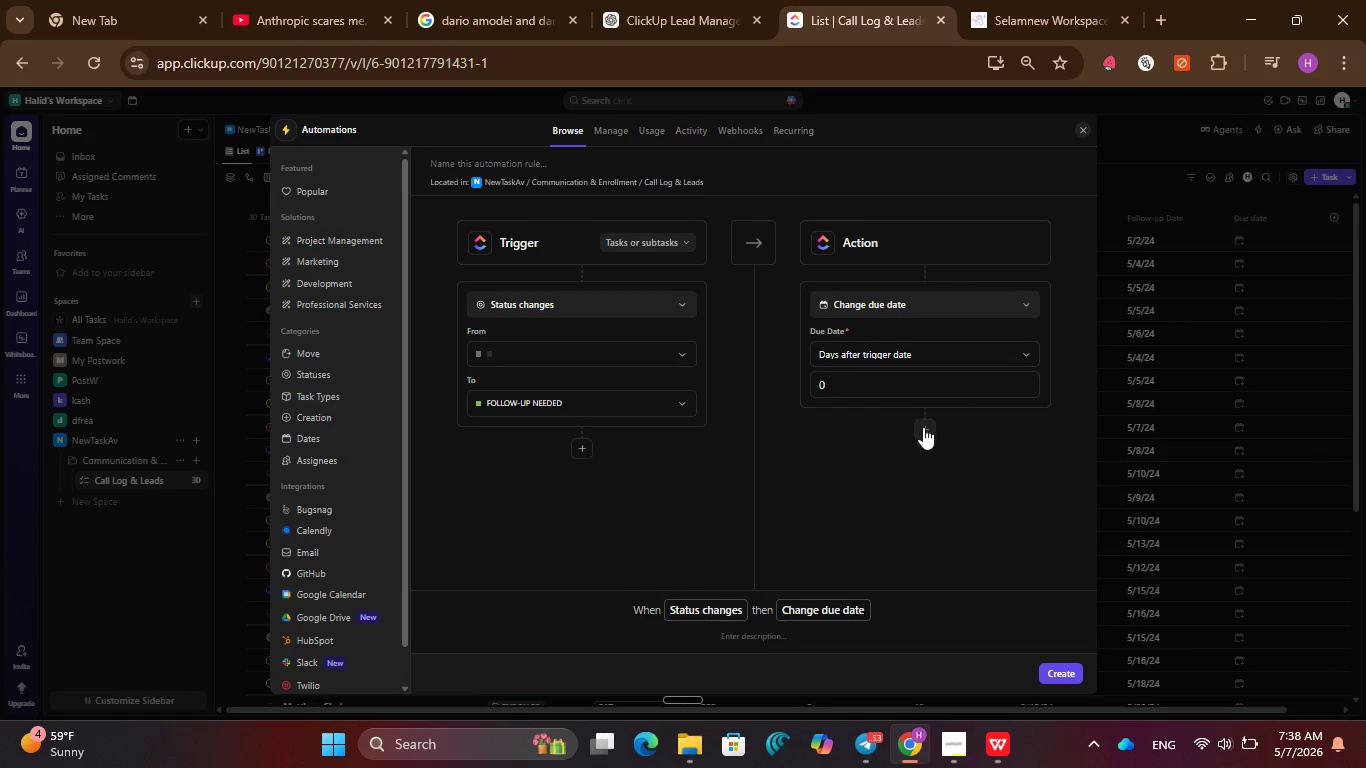 
left_click([926, 433])
 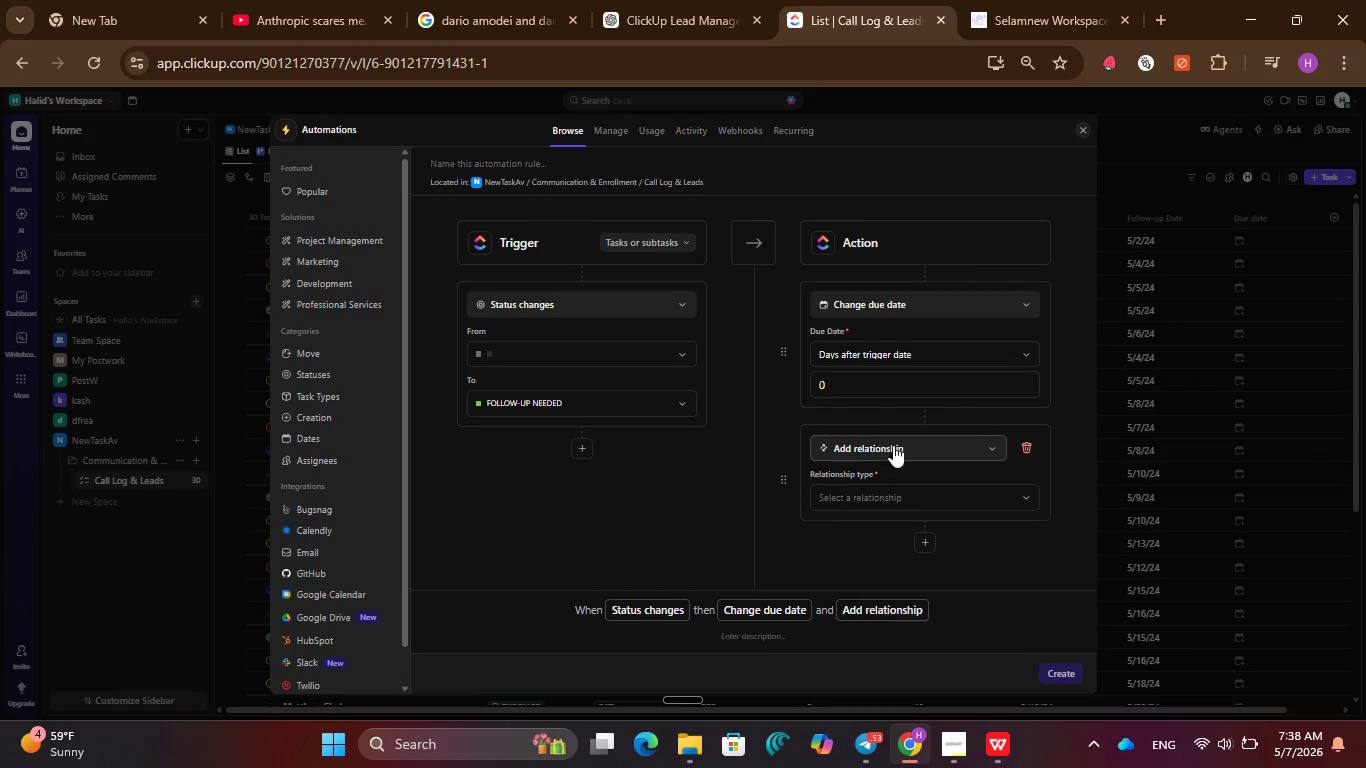 
left_click([937, 448])
 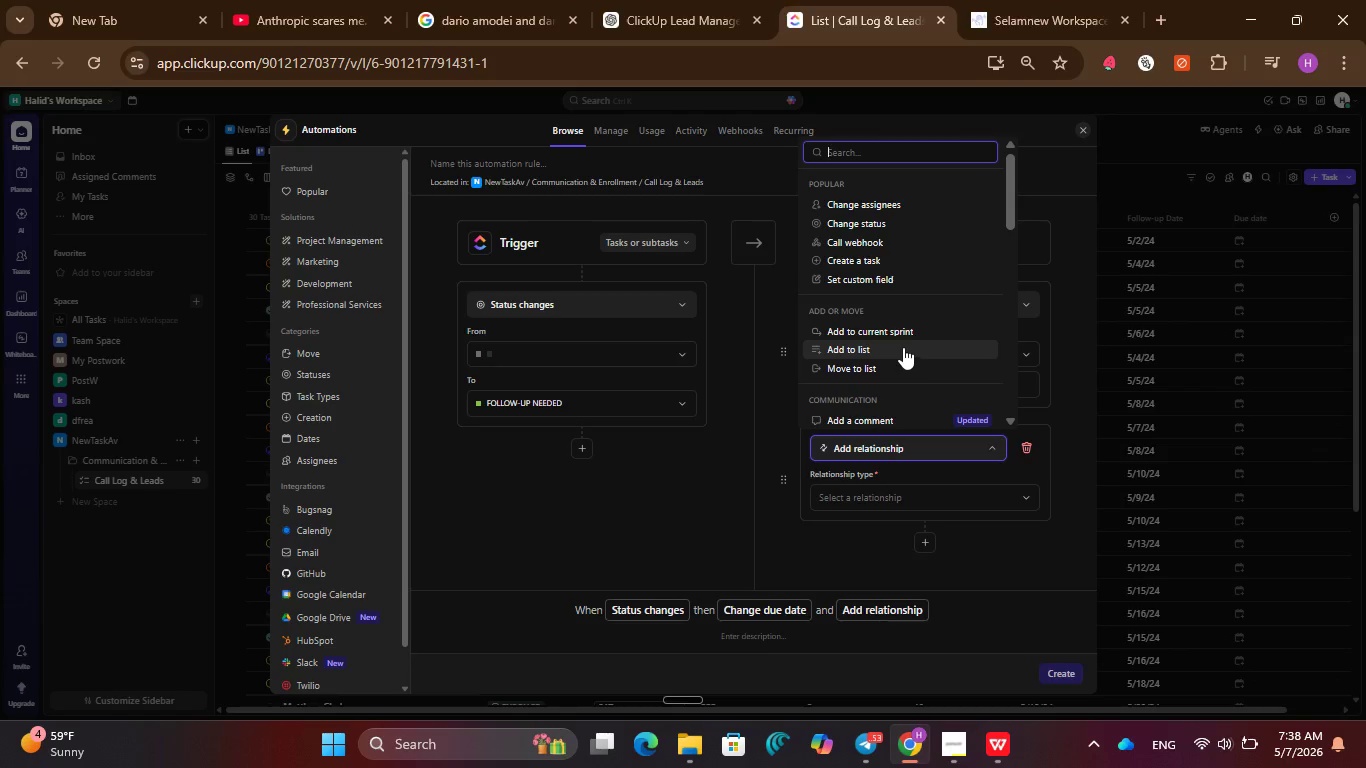 
type(tag)
 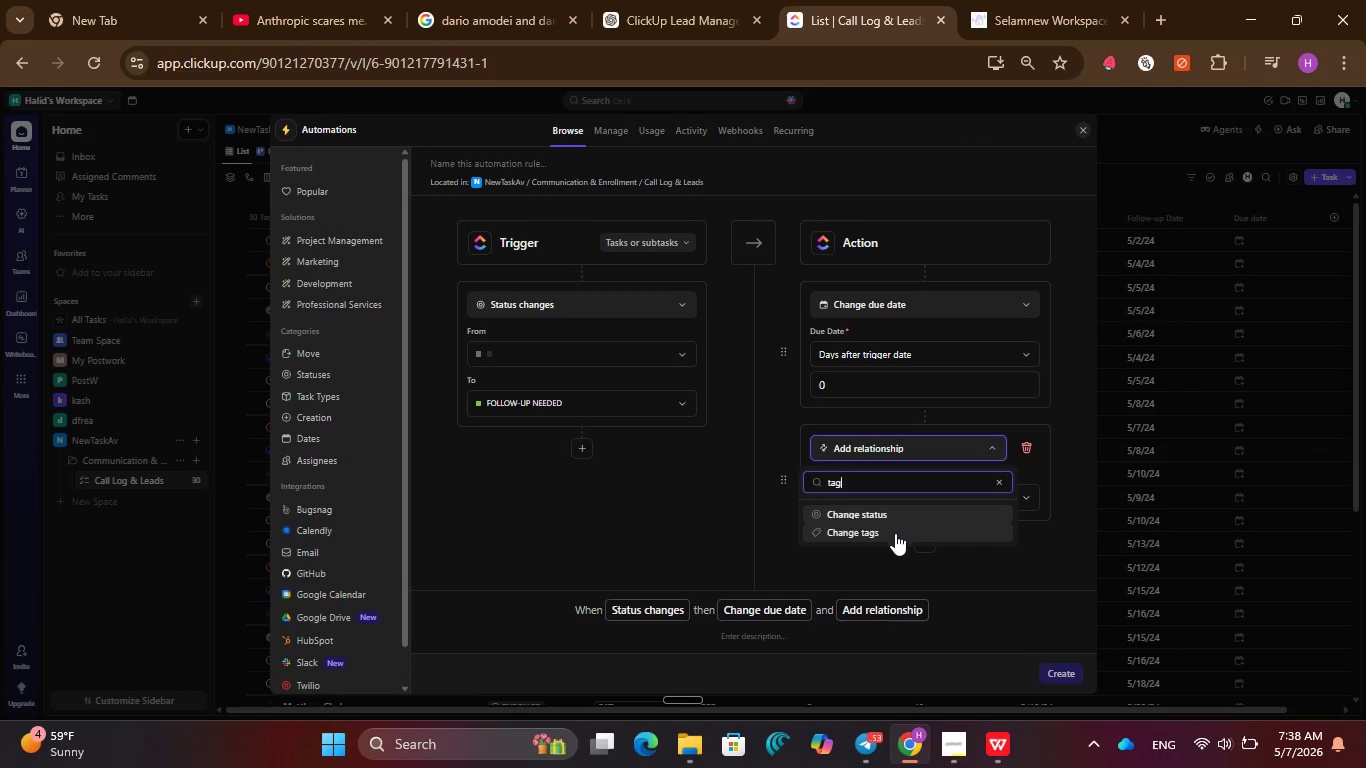 
left_click([891, 534])
 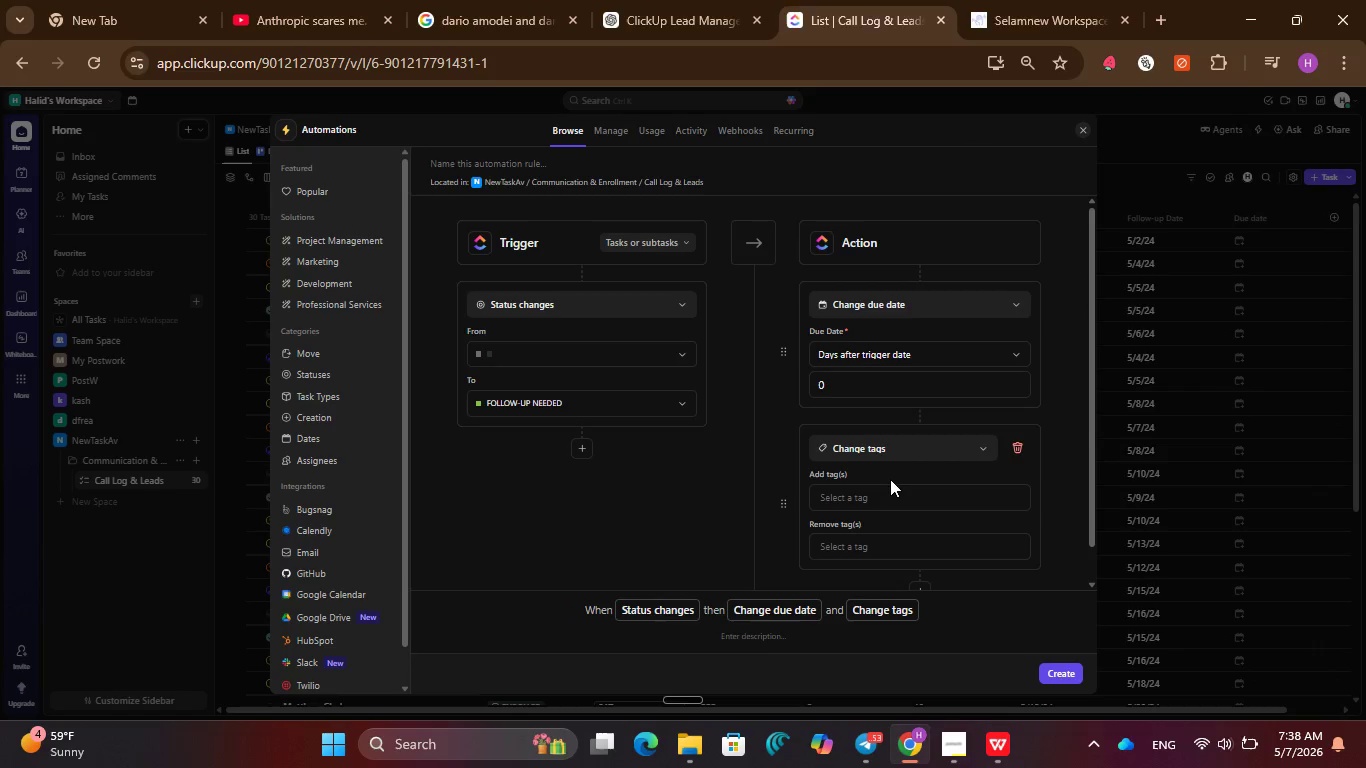 
scroll: coordinate [890, 483], scroll_direction: down, amount: 2.0
 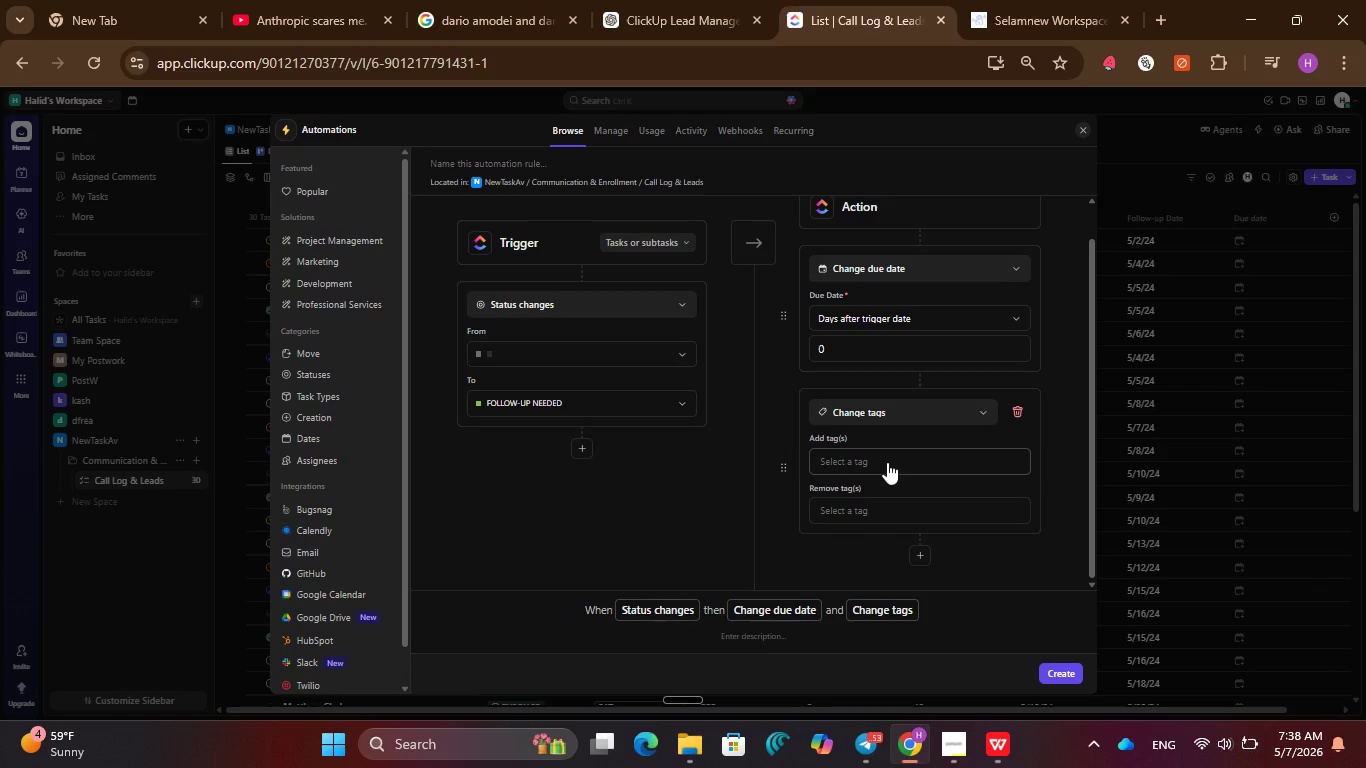 
left_click([887, 462])
 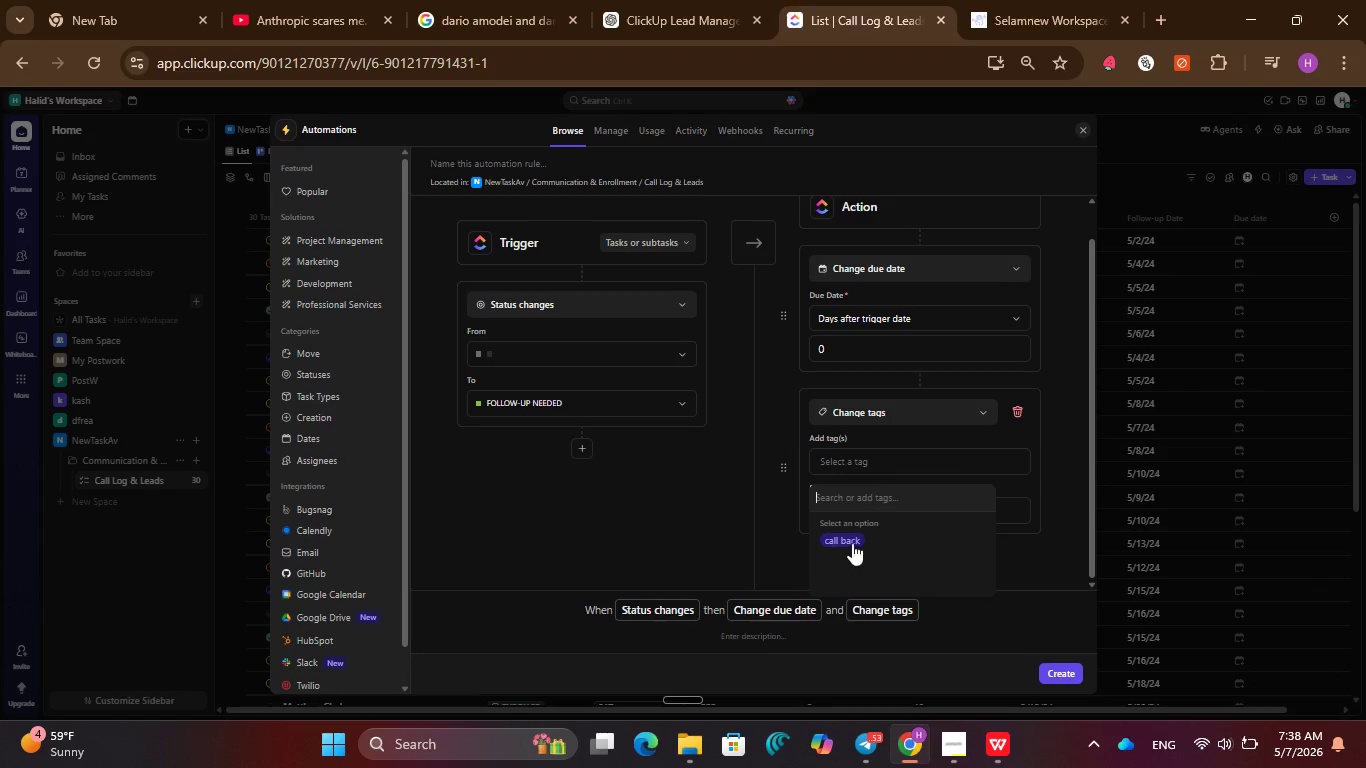 
left_click([845, 543])
 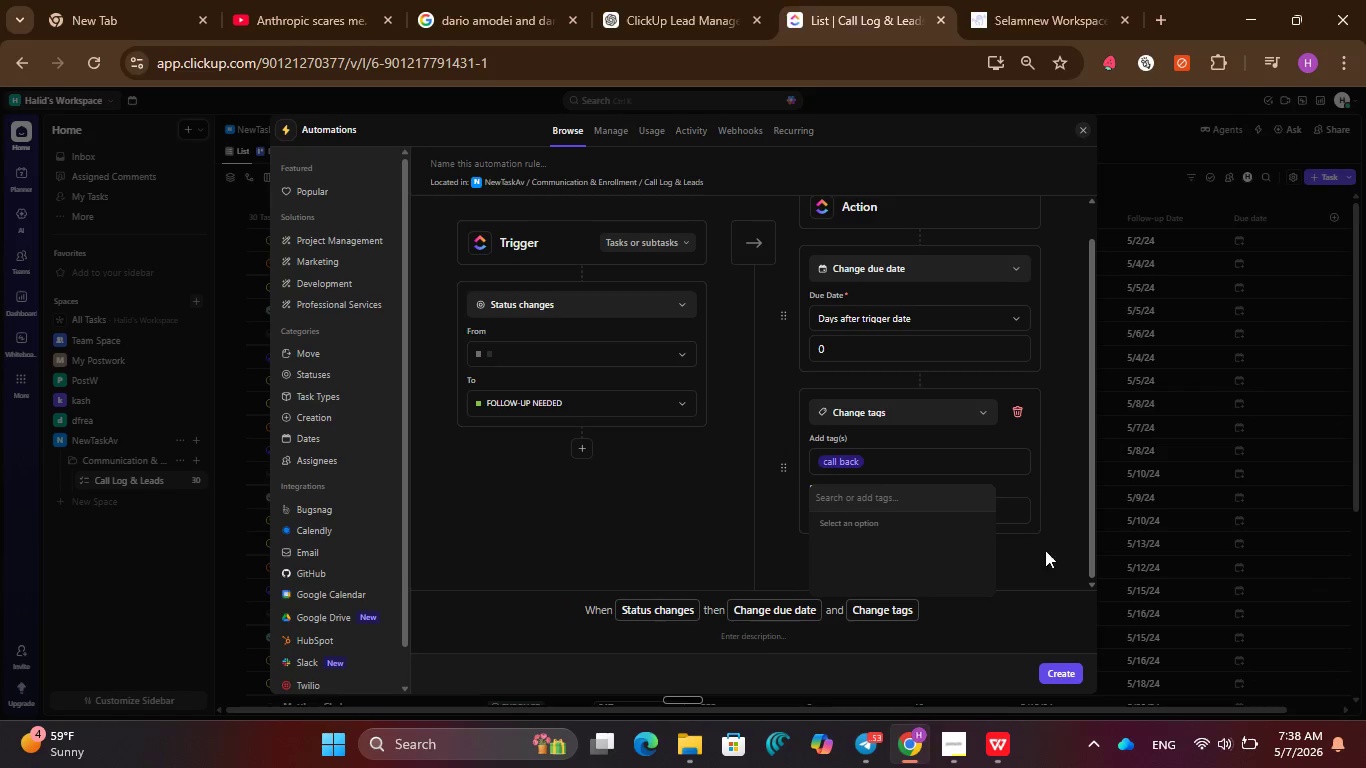 
left_click([1045, 554])
 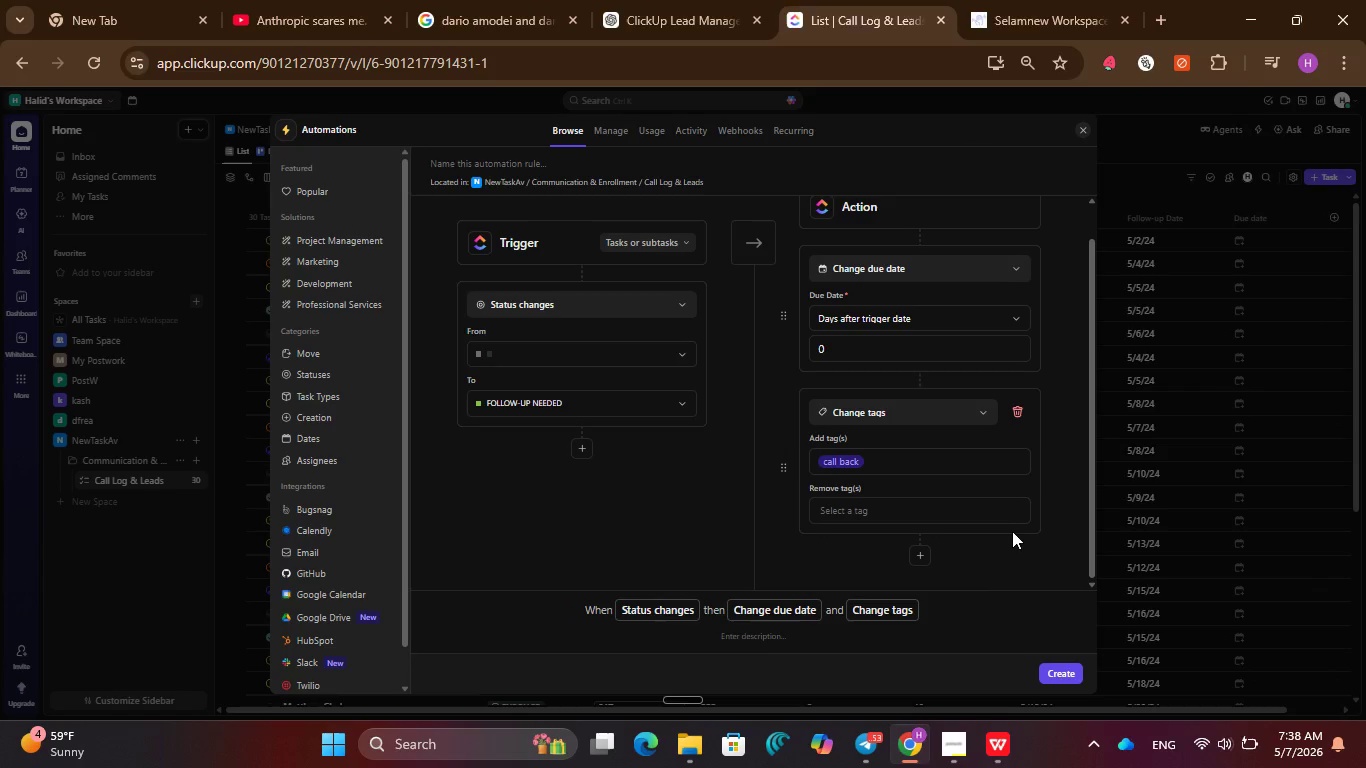 
scroll: coordinate [1012, 533], scroll_direction: down, amount: 2.0
 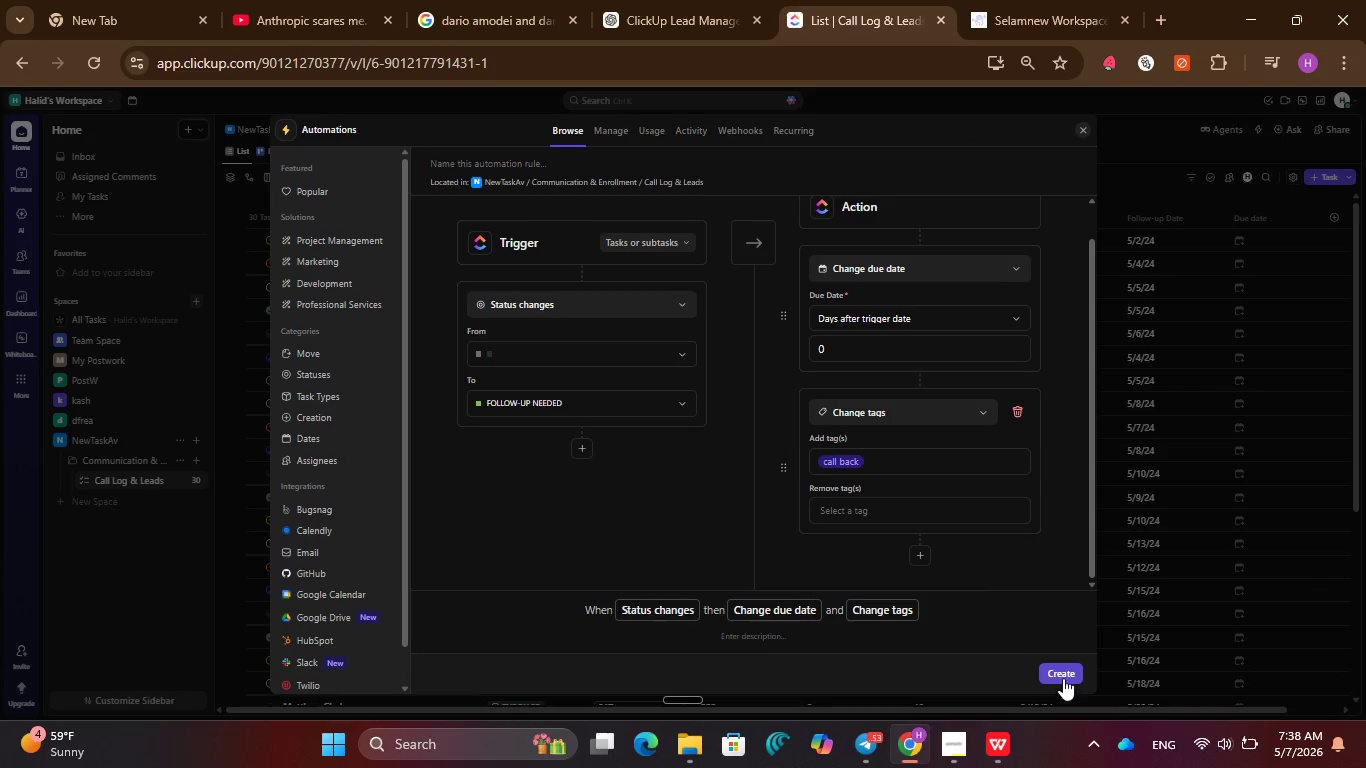 
left_click([1063, 678])
 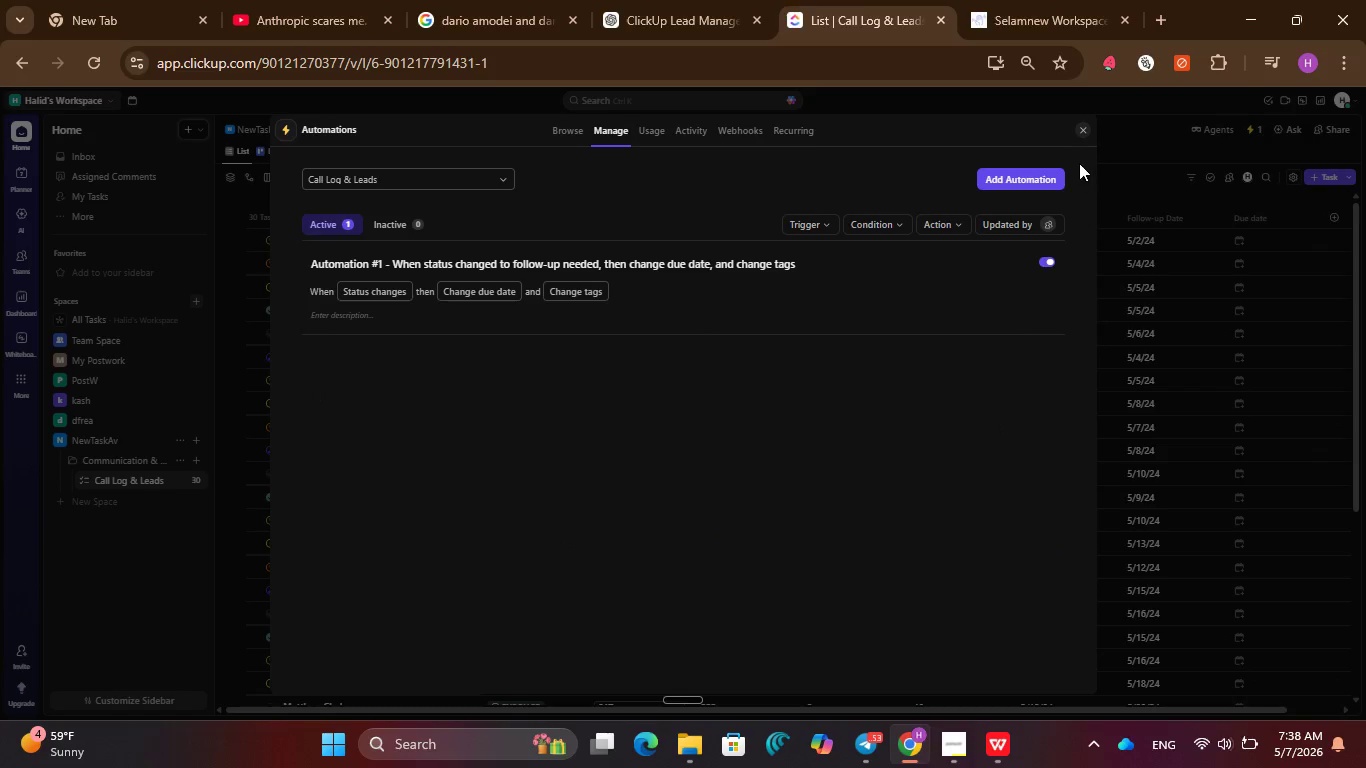 
left_click([1080, 133])
 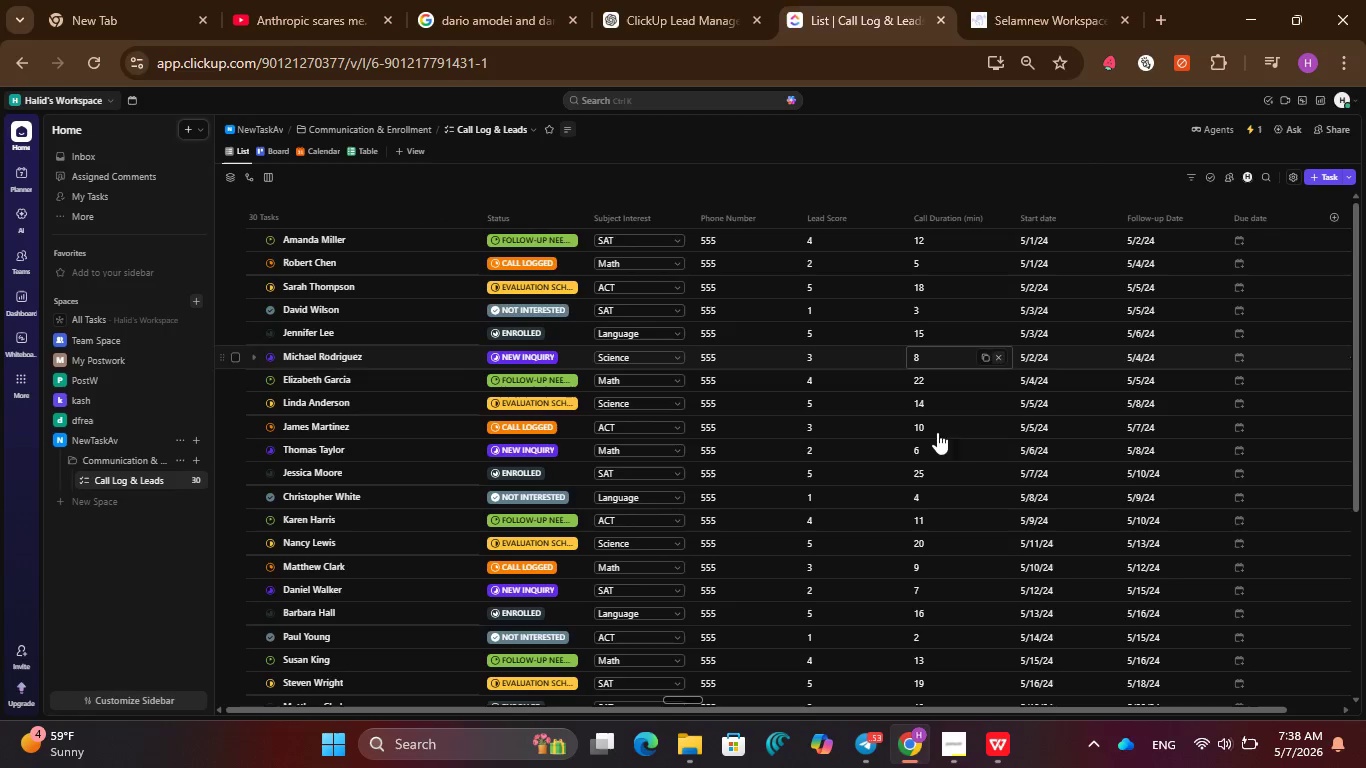 
scroll: coordinate [877, 476], scroll_direction: up, amount: 2.0
 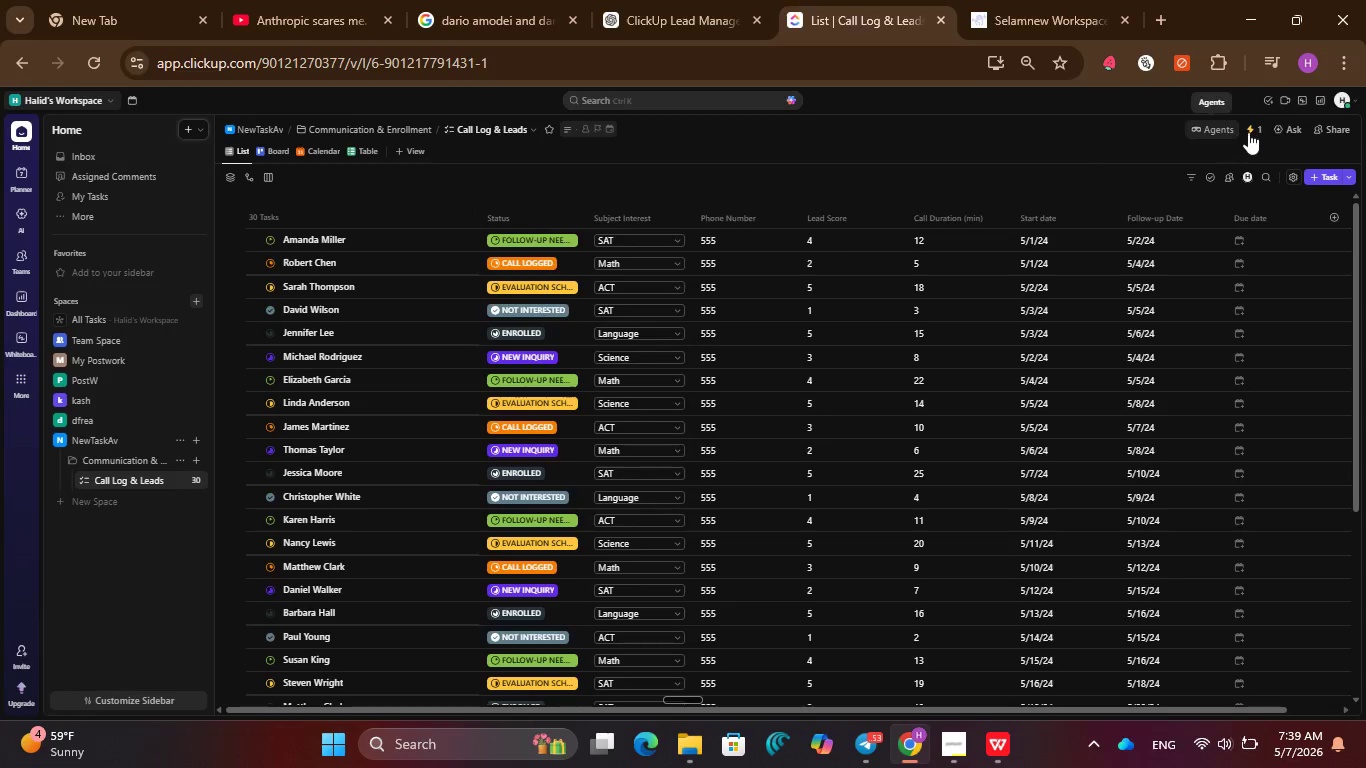 
left_click([1257, 132])
 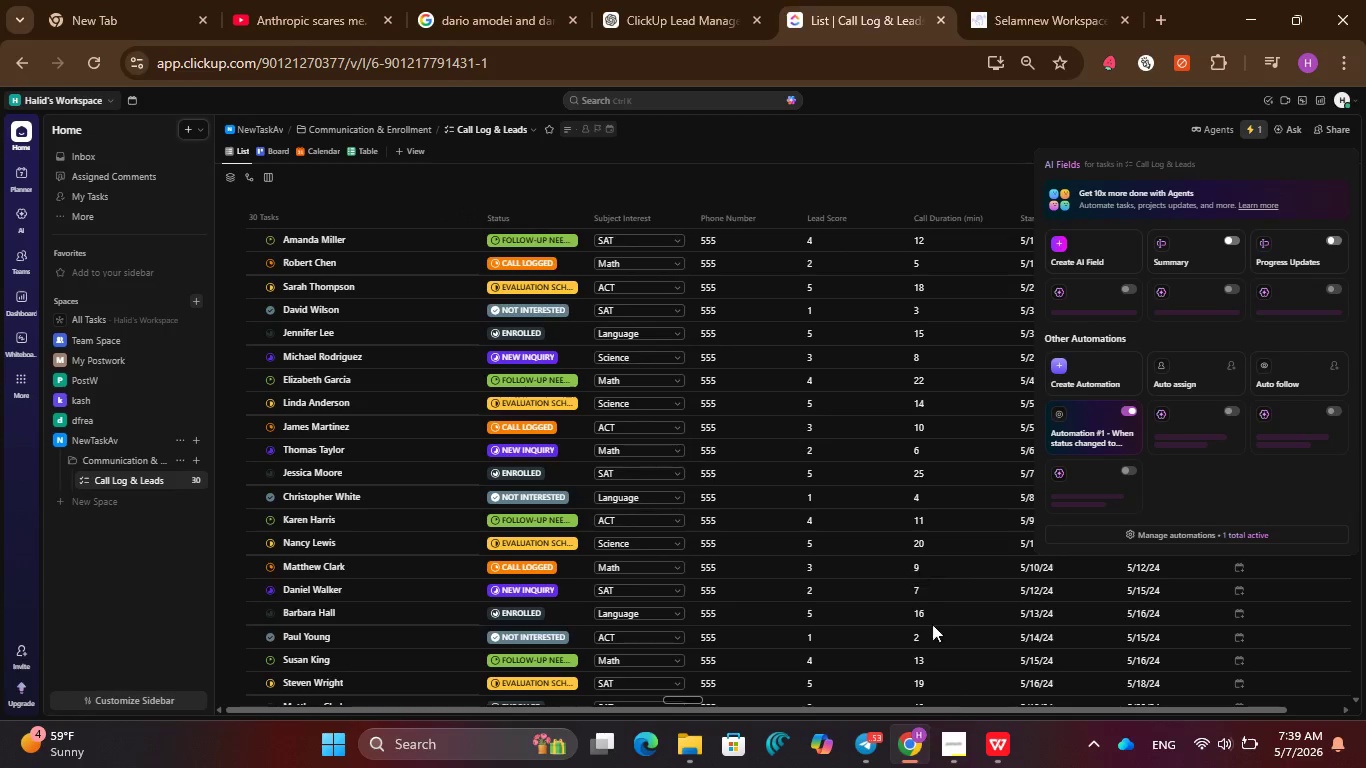 
left_click([951, 747])